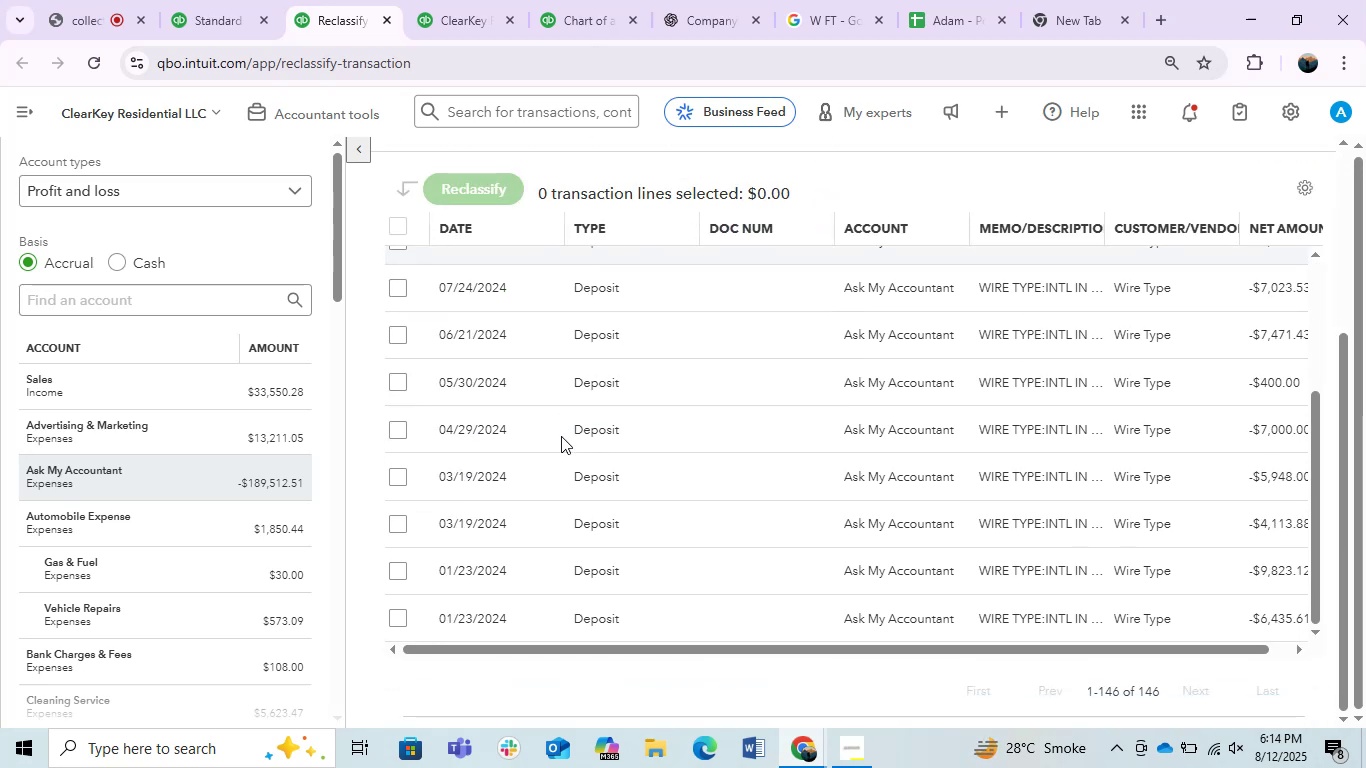 
scroll: coordinate [492, 387], scroll_direction: up, amount: 6.0
 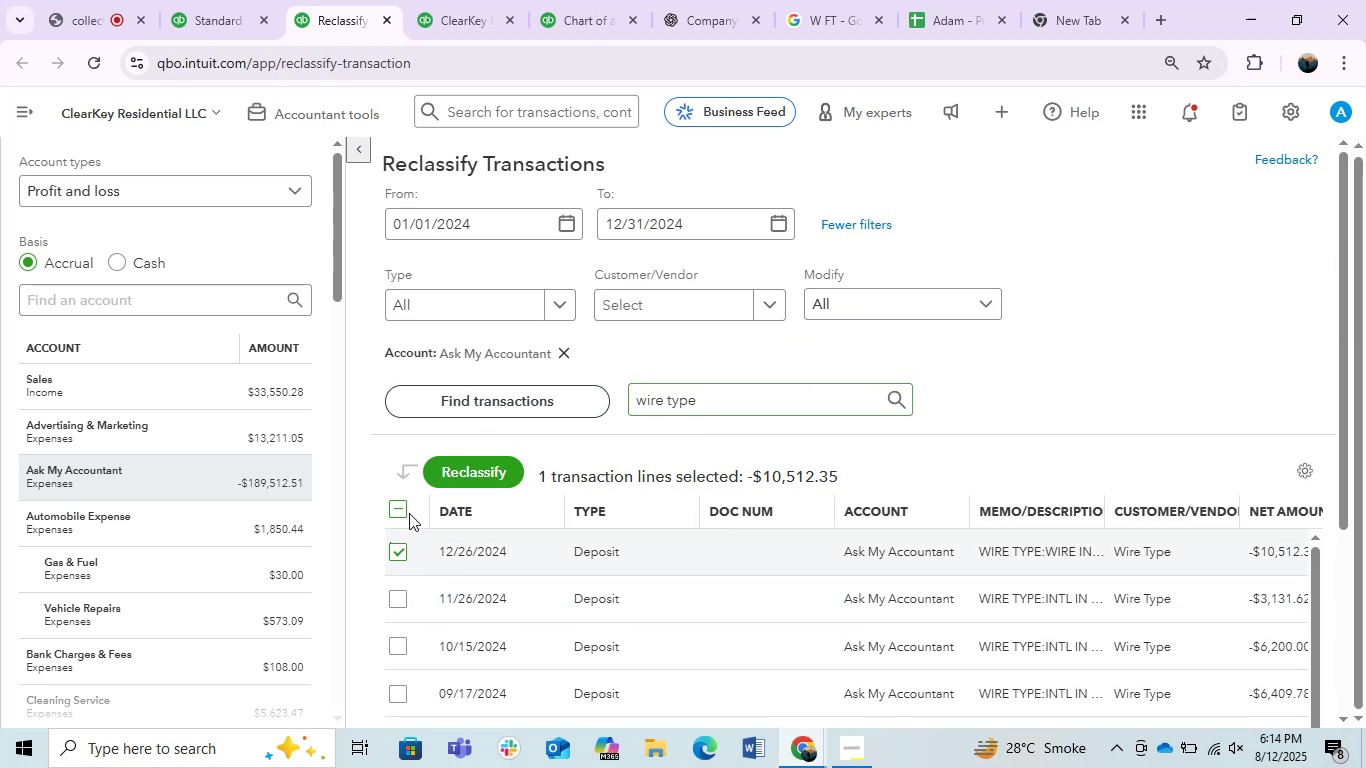 
left_click([400, 506])
 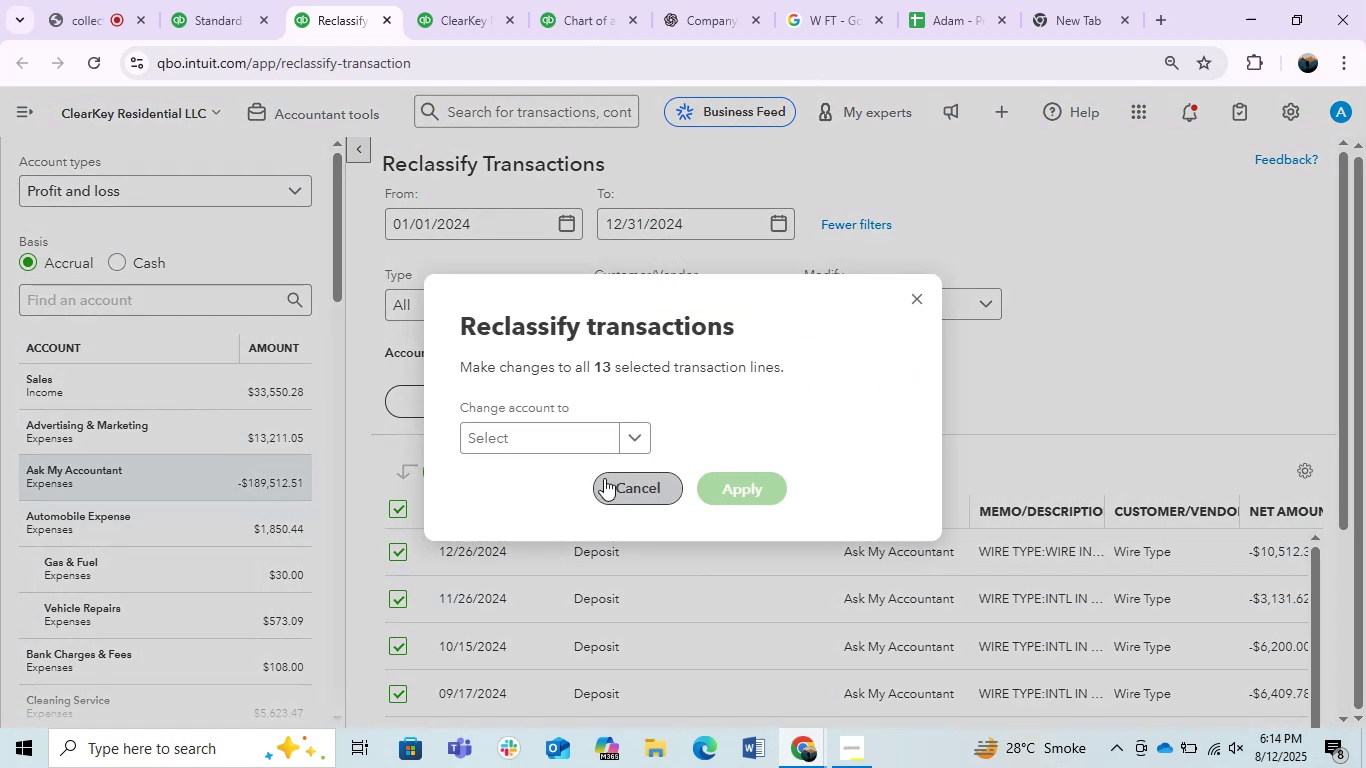 
left_click([570, 449])
 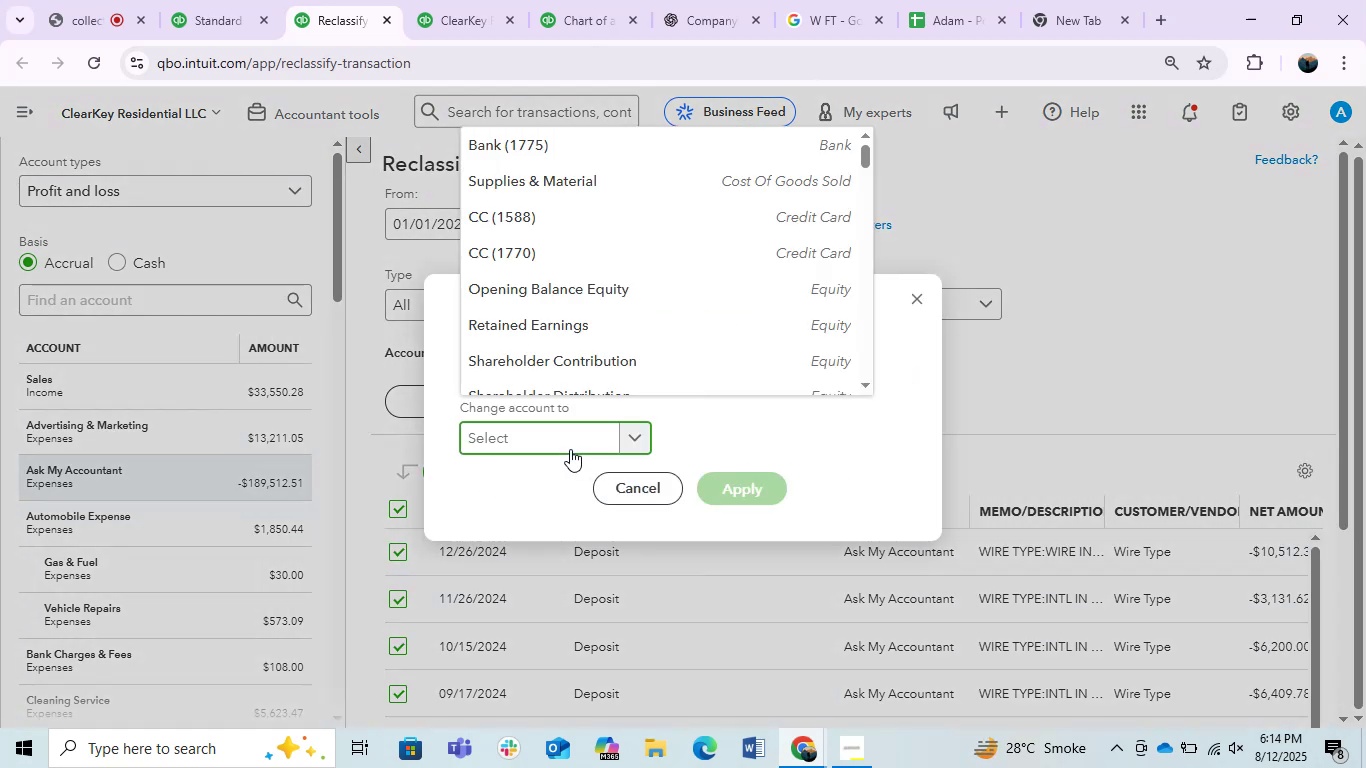 
type(sale)
 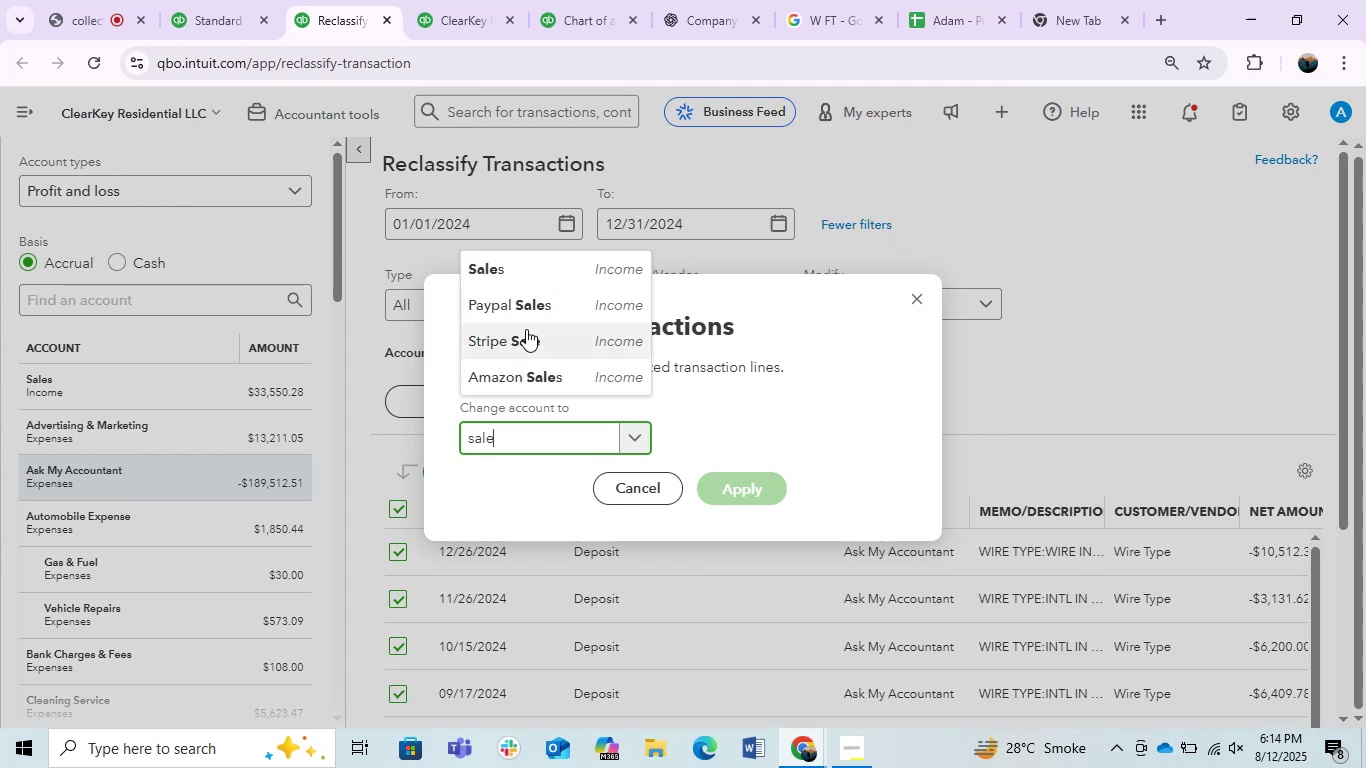 
left_click([531, 274])
 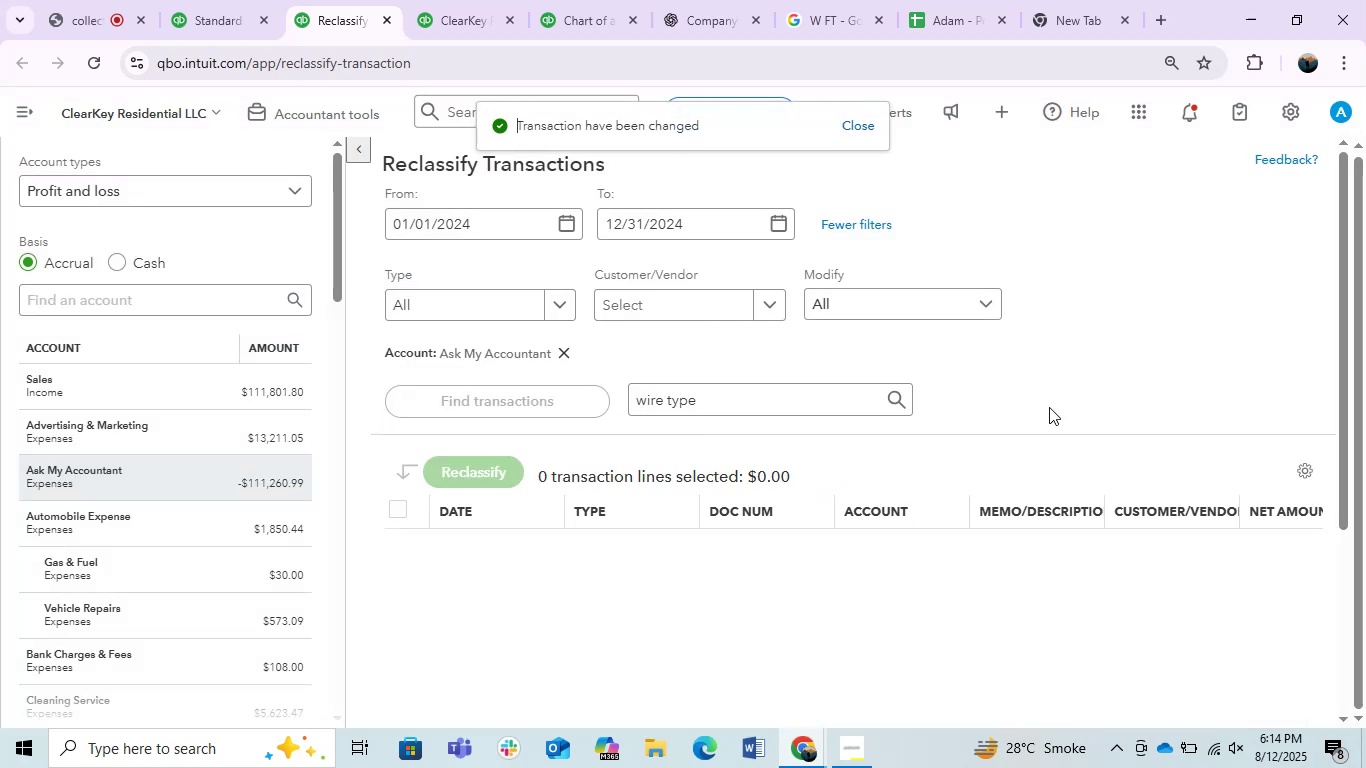 
wait(11.73)
 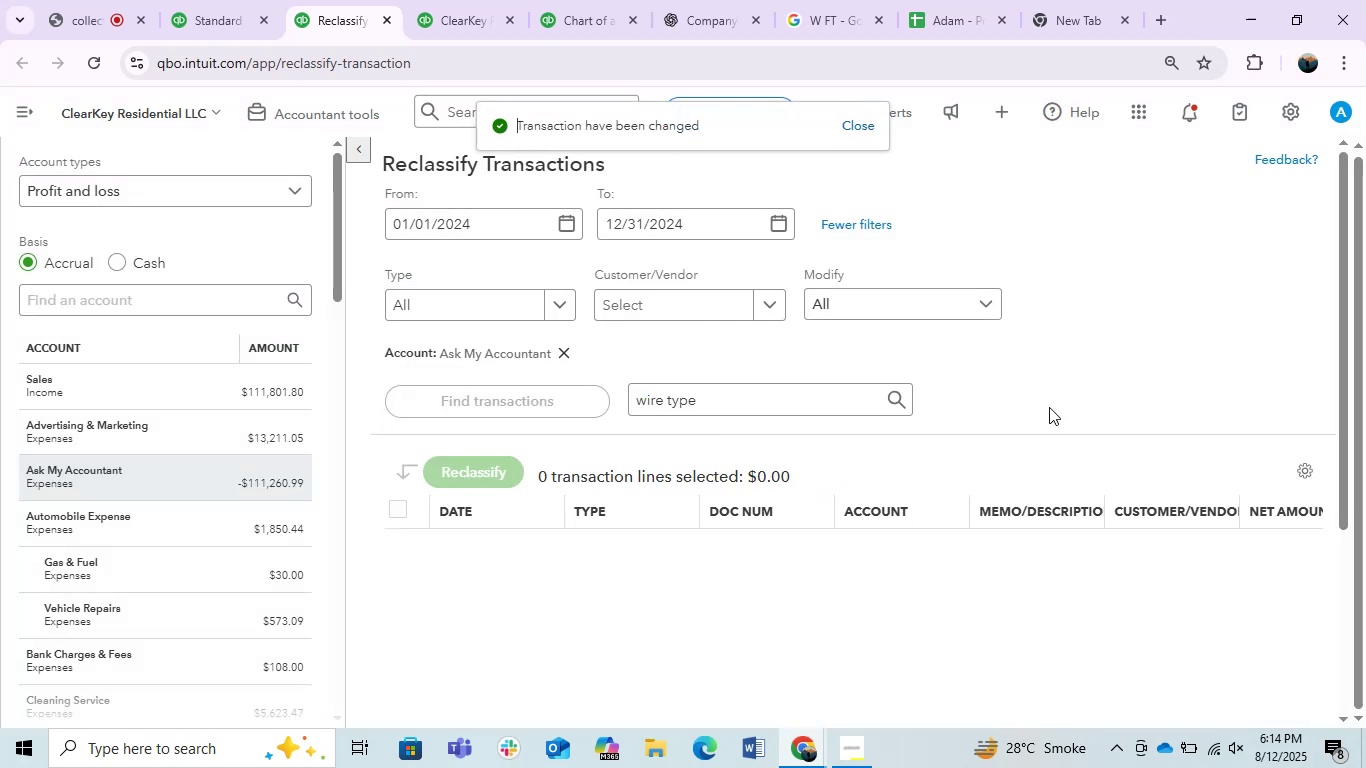 
scroll: coordinate [750, 463], scroll_direction: down, amount: 2.0
 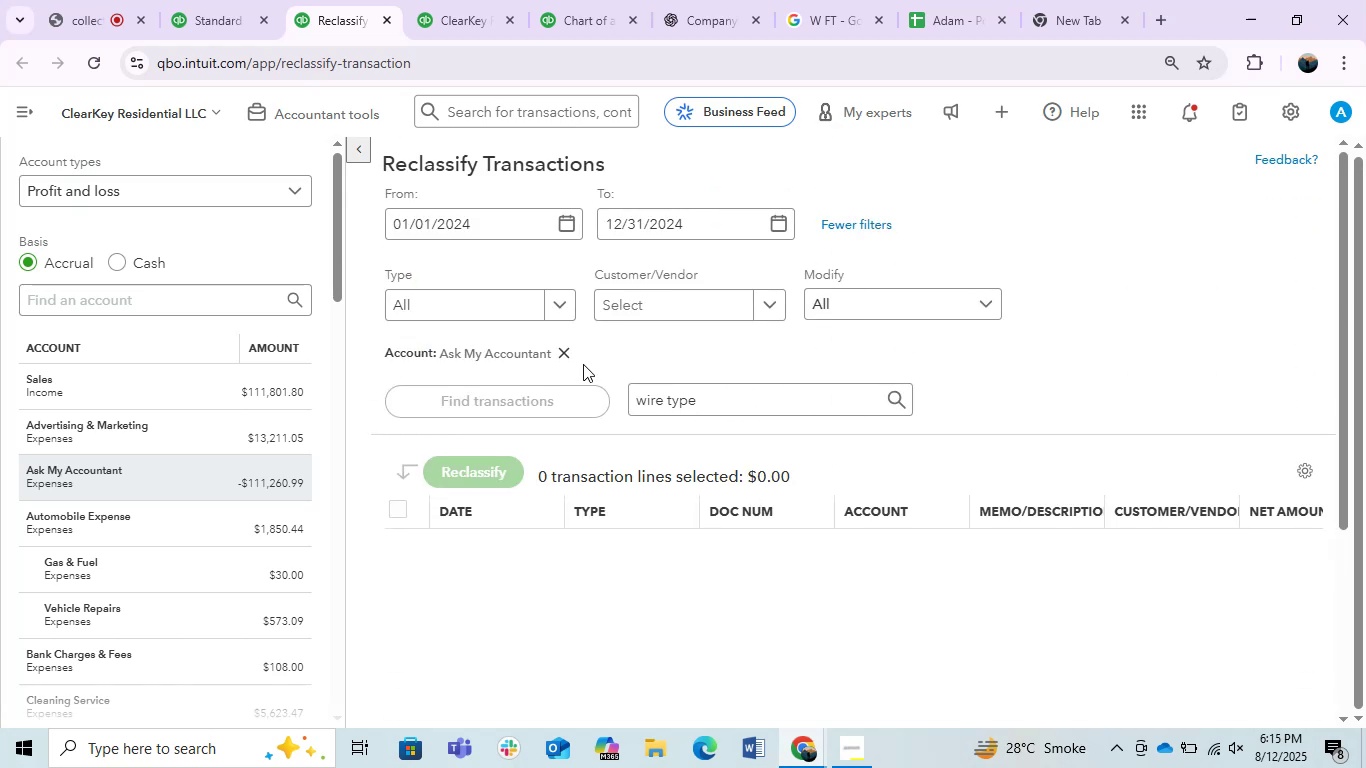 
left_click([563, 351])
 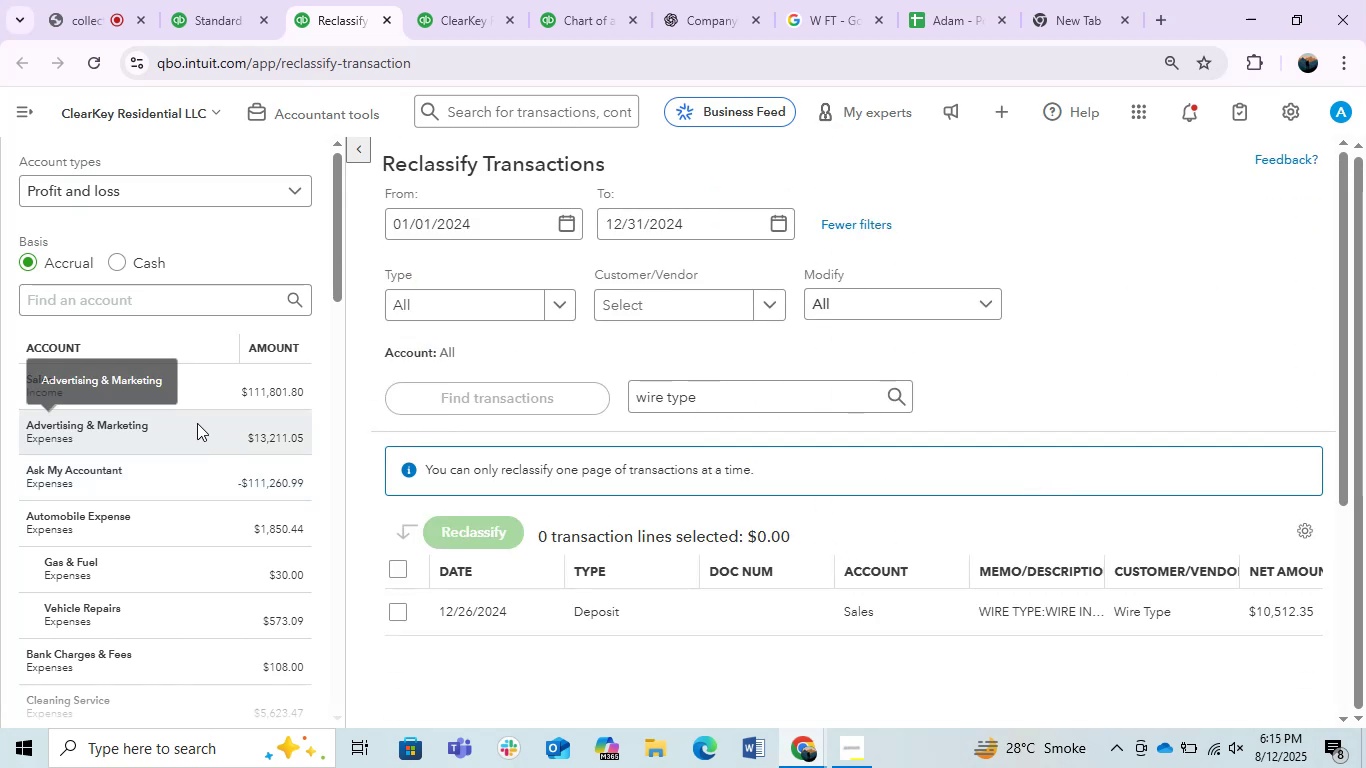 
left_click([175, 483])
 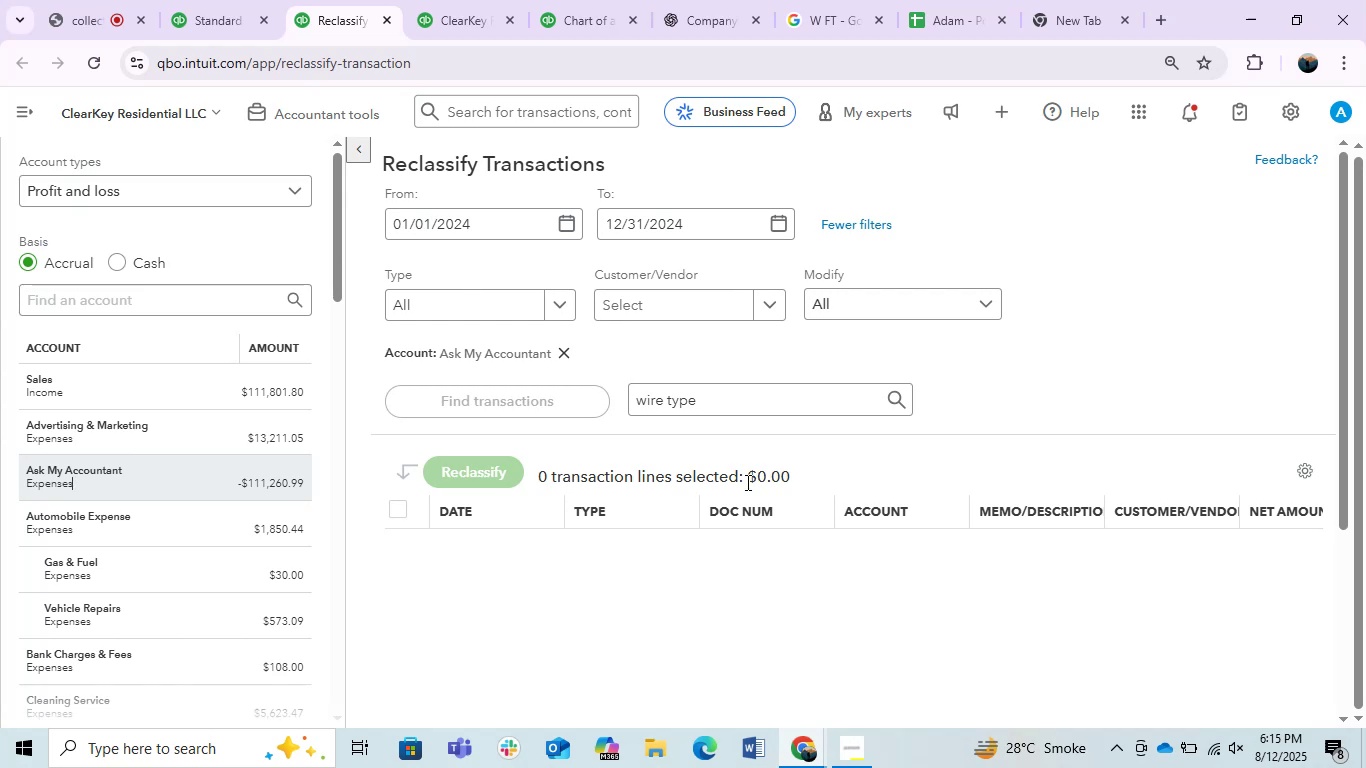 
left_click([485, 0])
 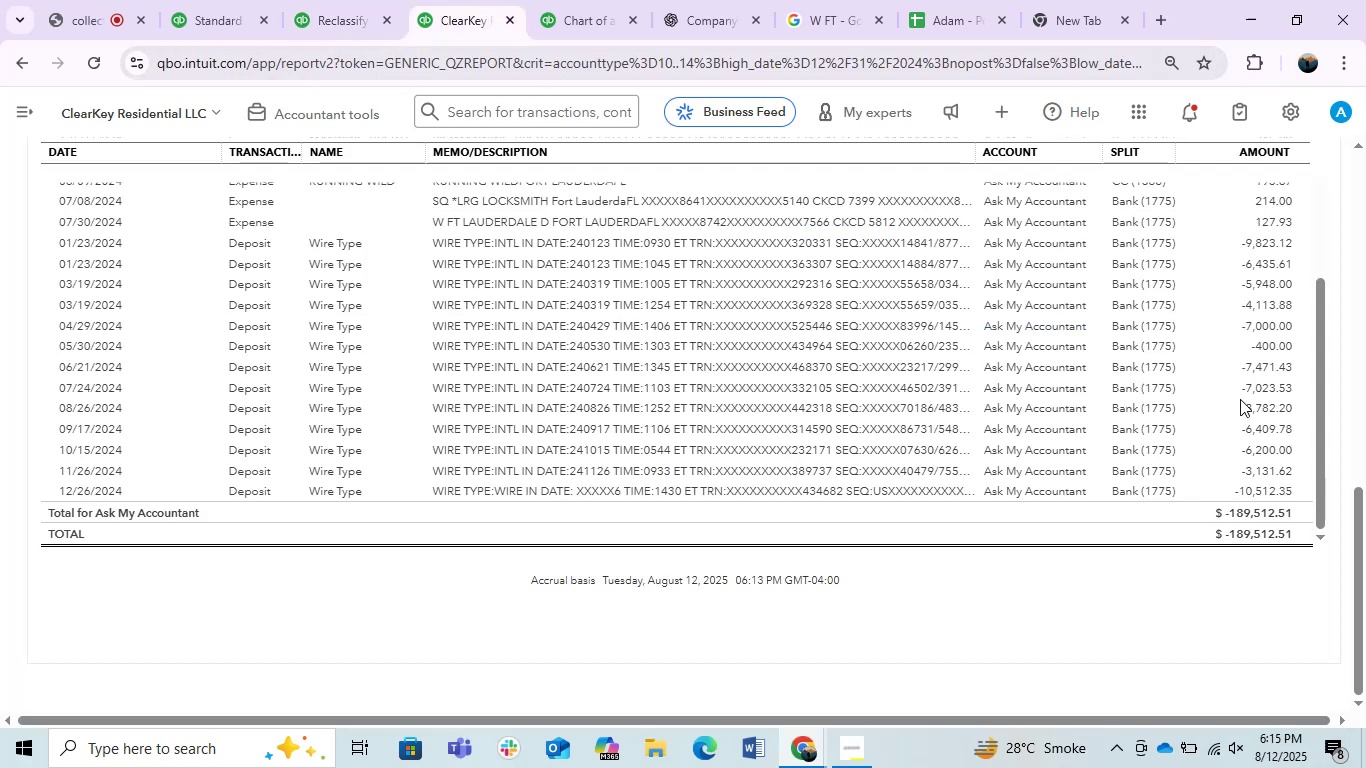 
scroll: coordinate [1350, 383], scroll_direction: up, amount: 5.0
 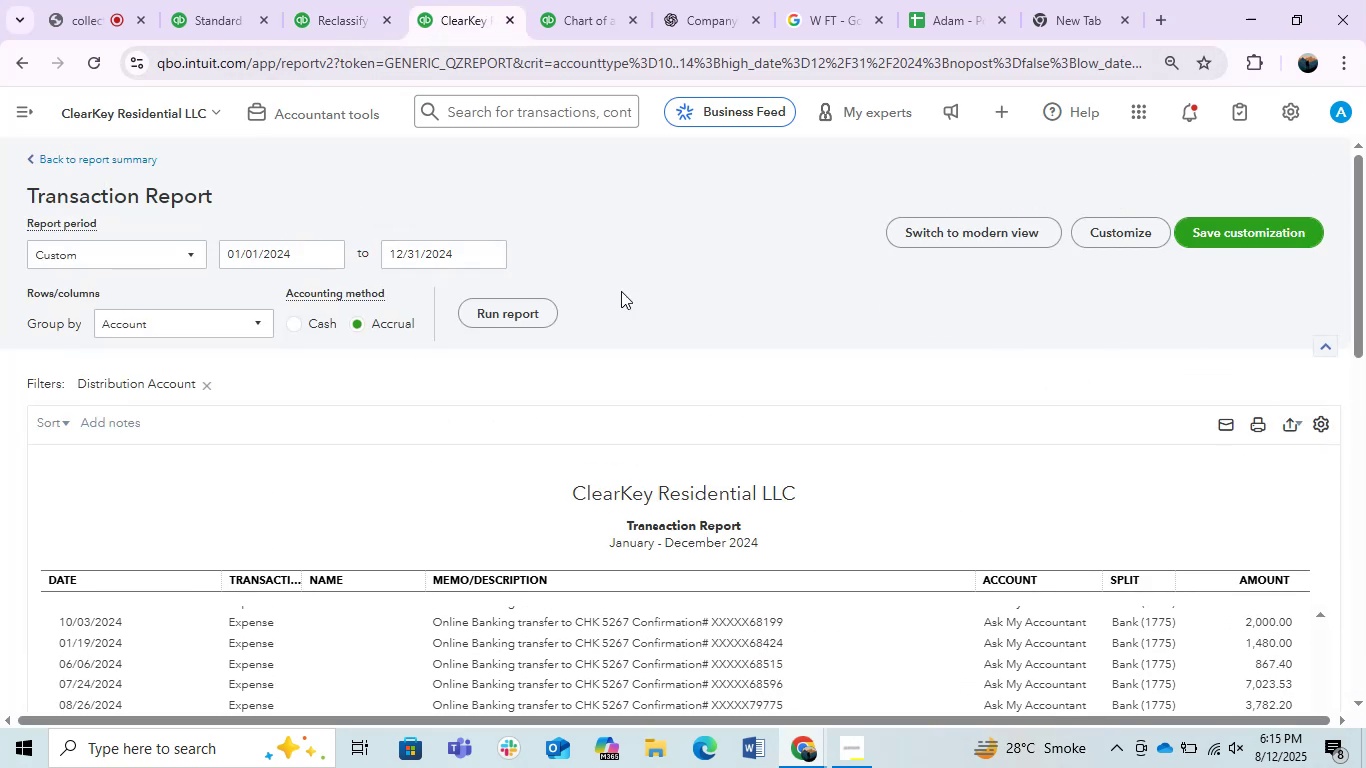 
left_click([522, 312])
 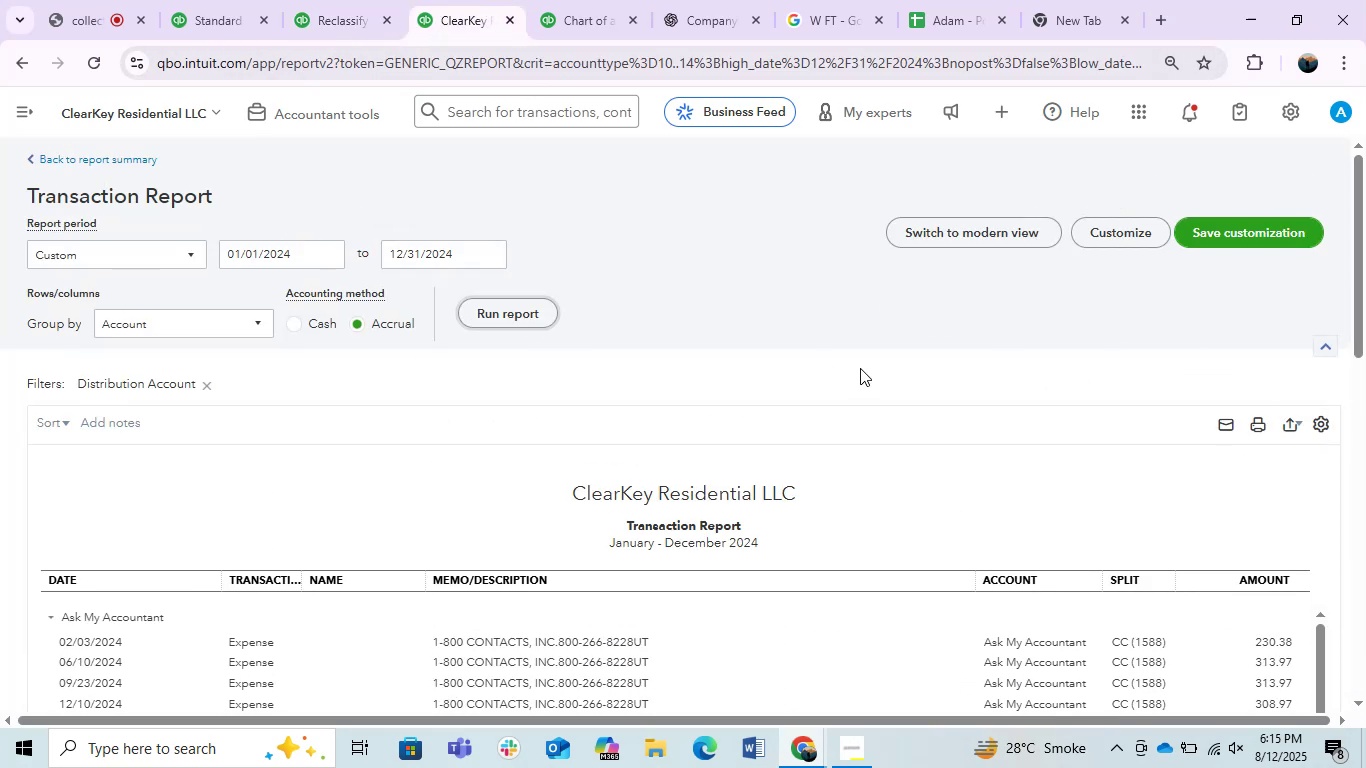 
scroll: coordinate [860, 368], scroll_direction: down, amount: 2.0
 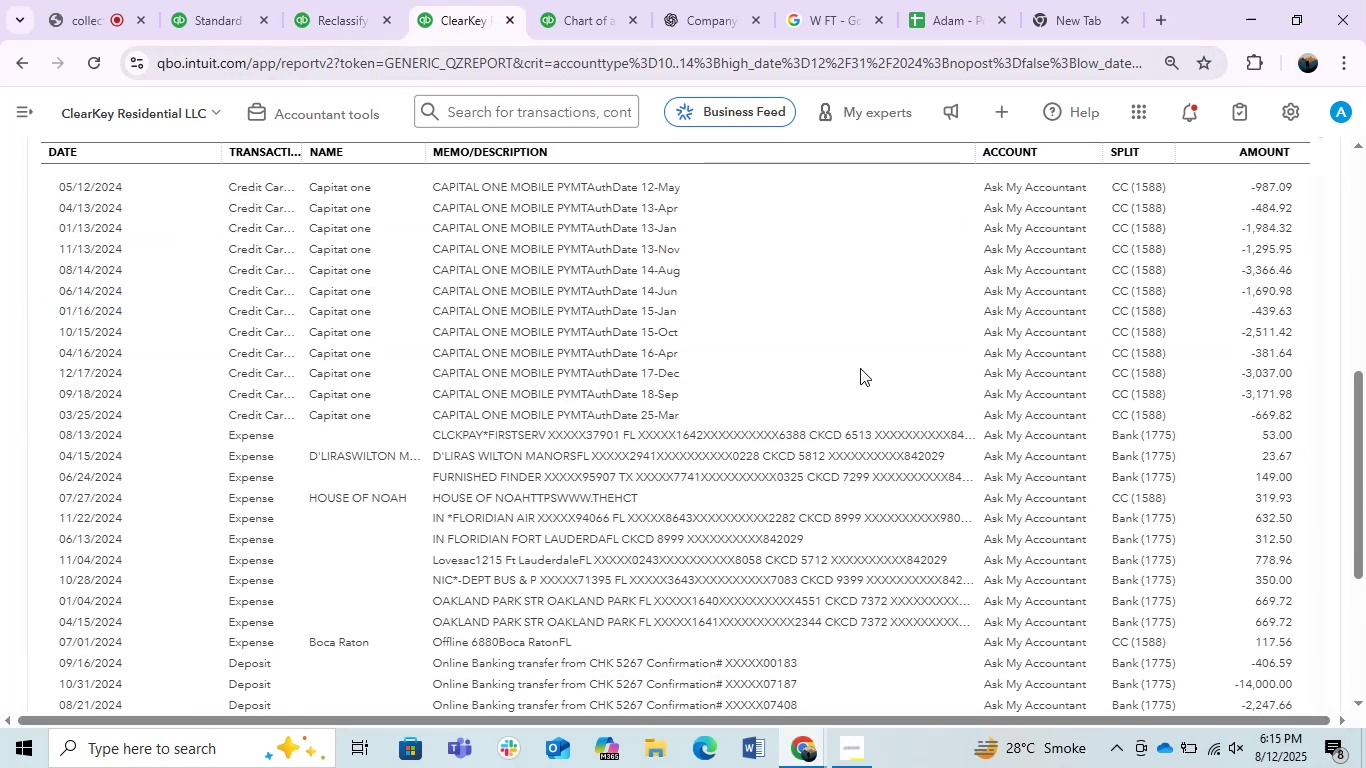 
scroll: coordinate [860, 368], scroll_direction: up, amount: 1.0
 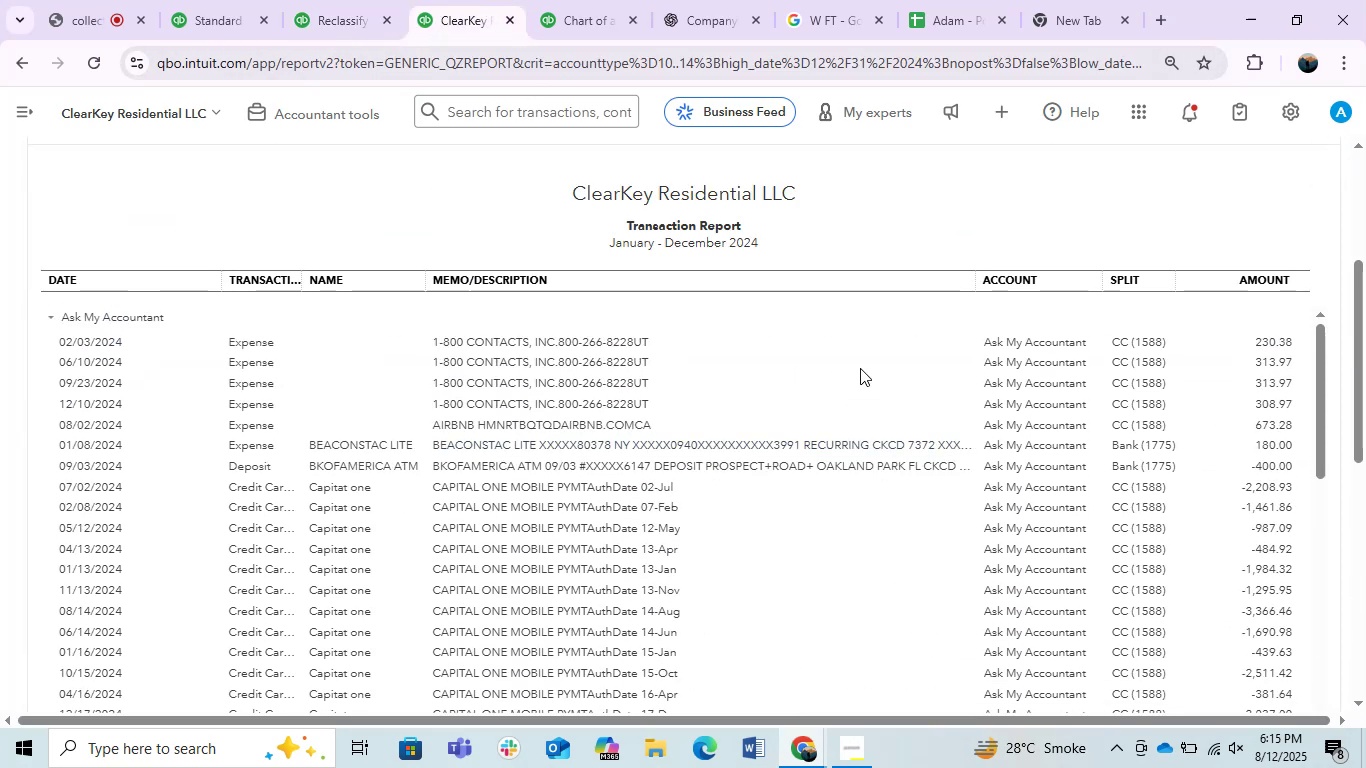 
scroll: coordinate [860, 368], scroll_direction: down, amount: 5.0
 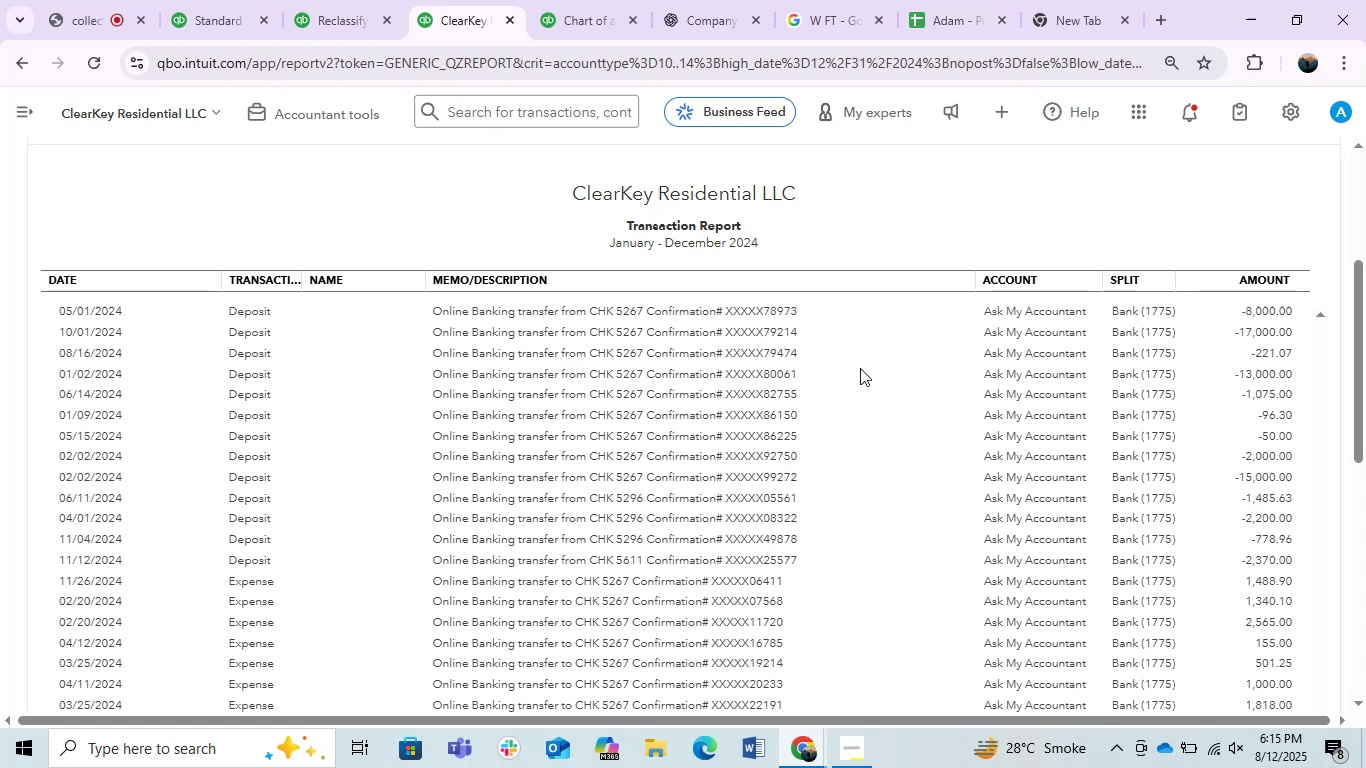 
wait(8.94)
 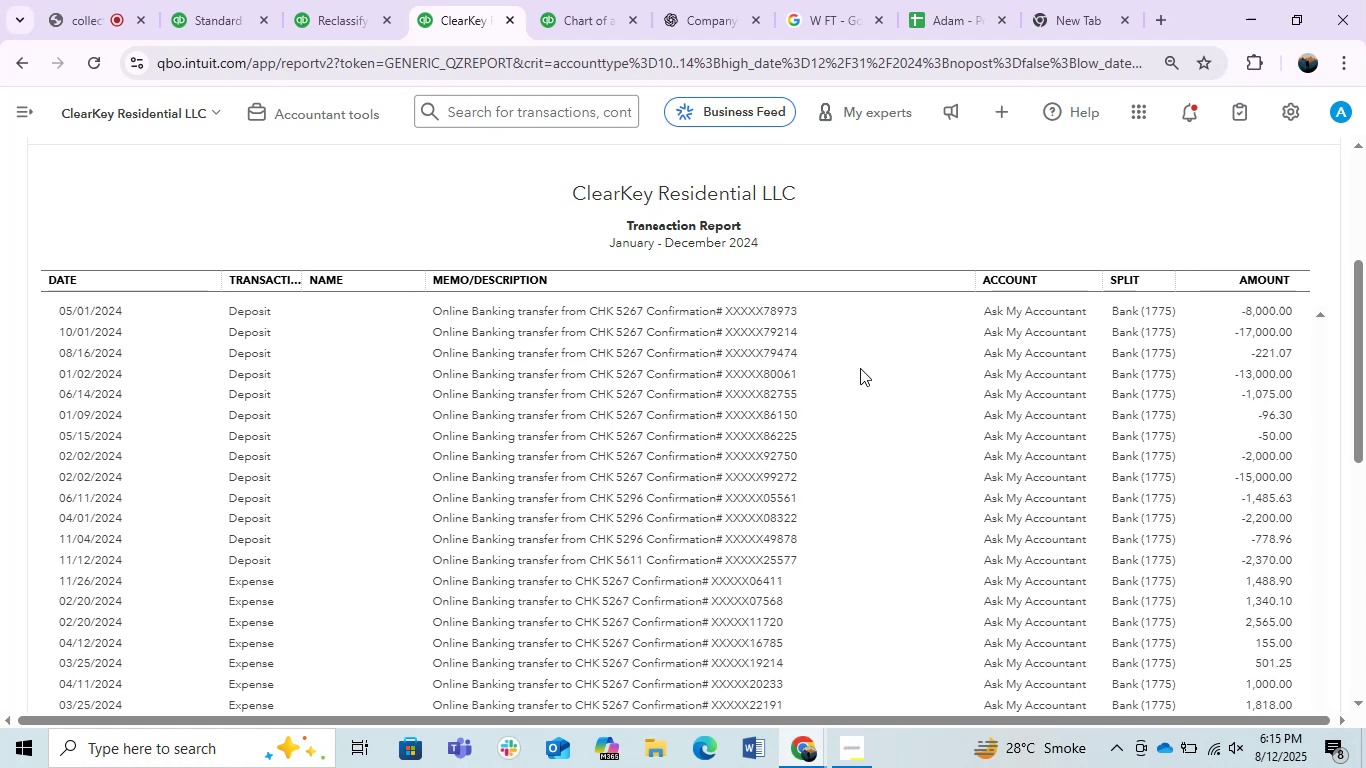 
scroll: coordinate [305, 422], scroll_direction: up, amount: 5.0
 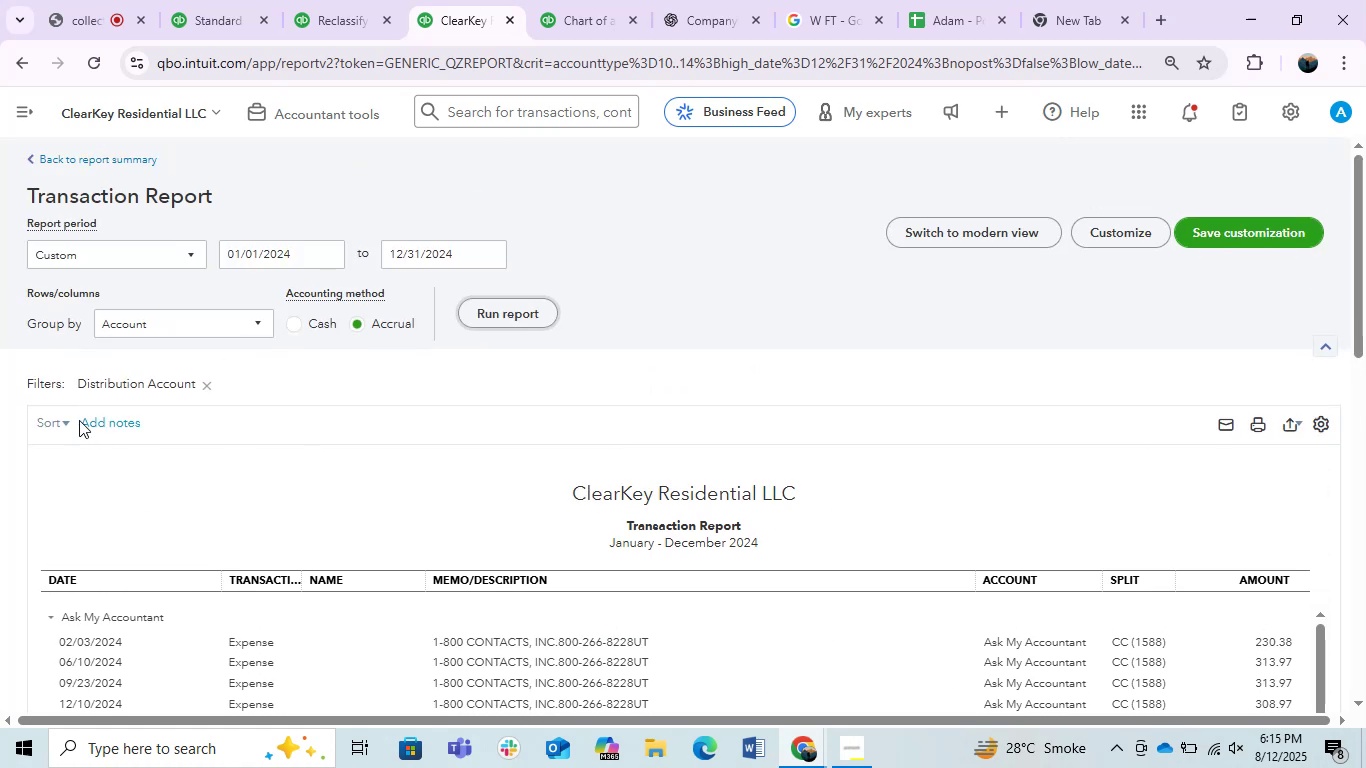 
left_click([63, 419])
 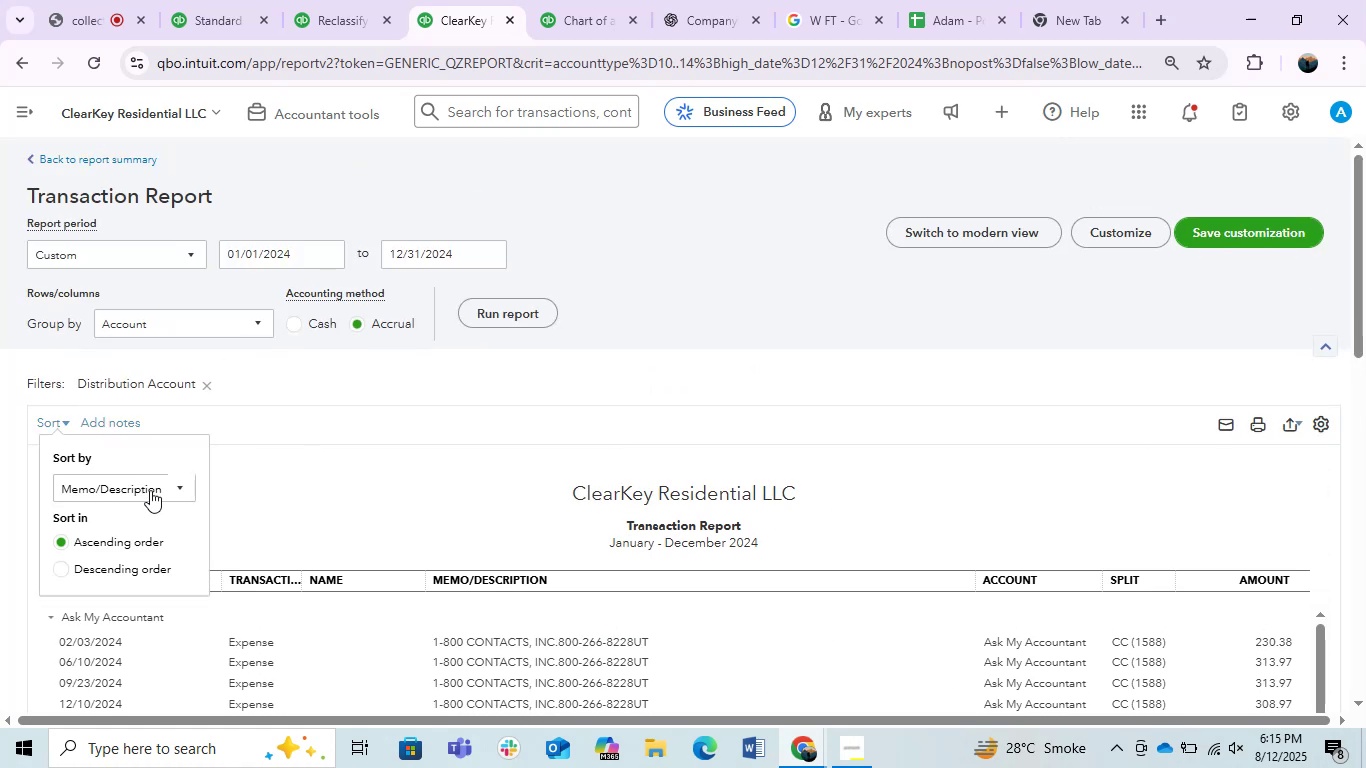 
left_click([149, 487])
 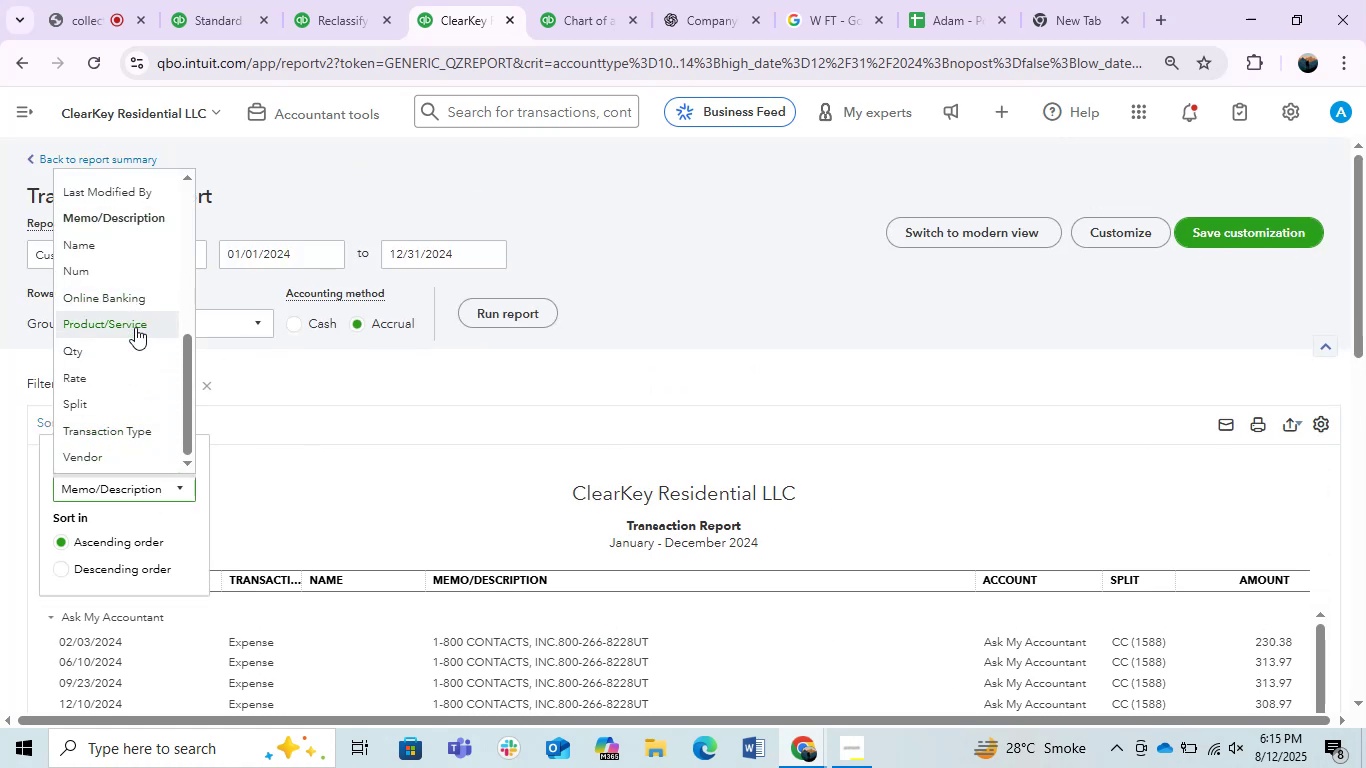 
scroll: coordinate [112, 399], scroll_direction: down, amount: 1.0
 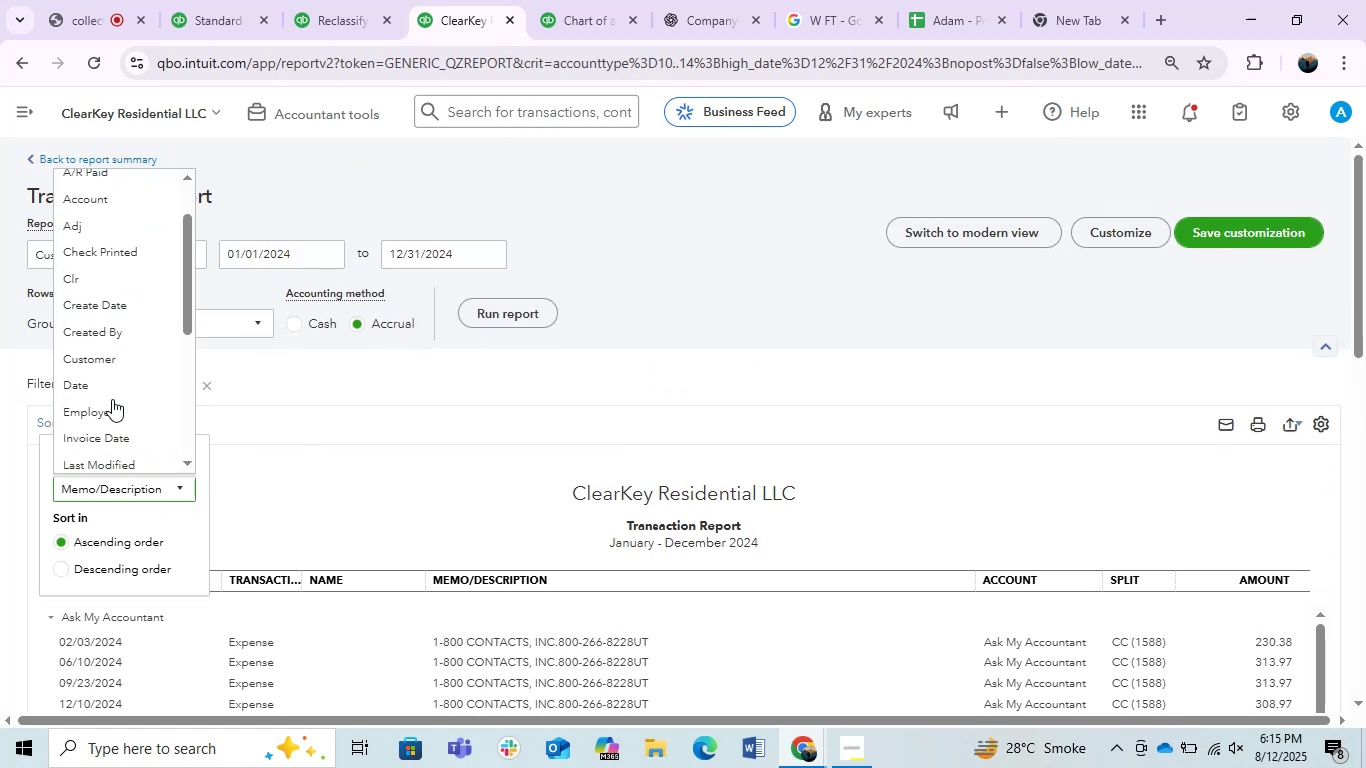 
scroll: coordinate [117, 399], scroll_direction: up, amount: 4.0
 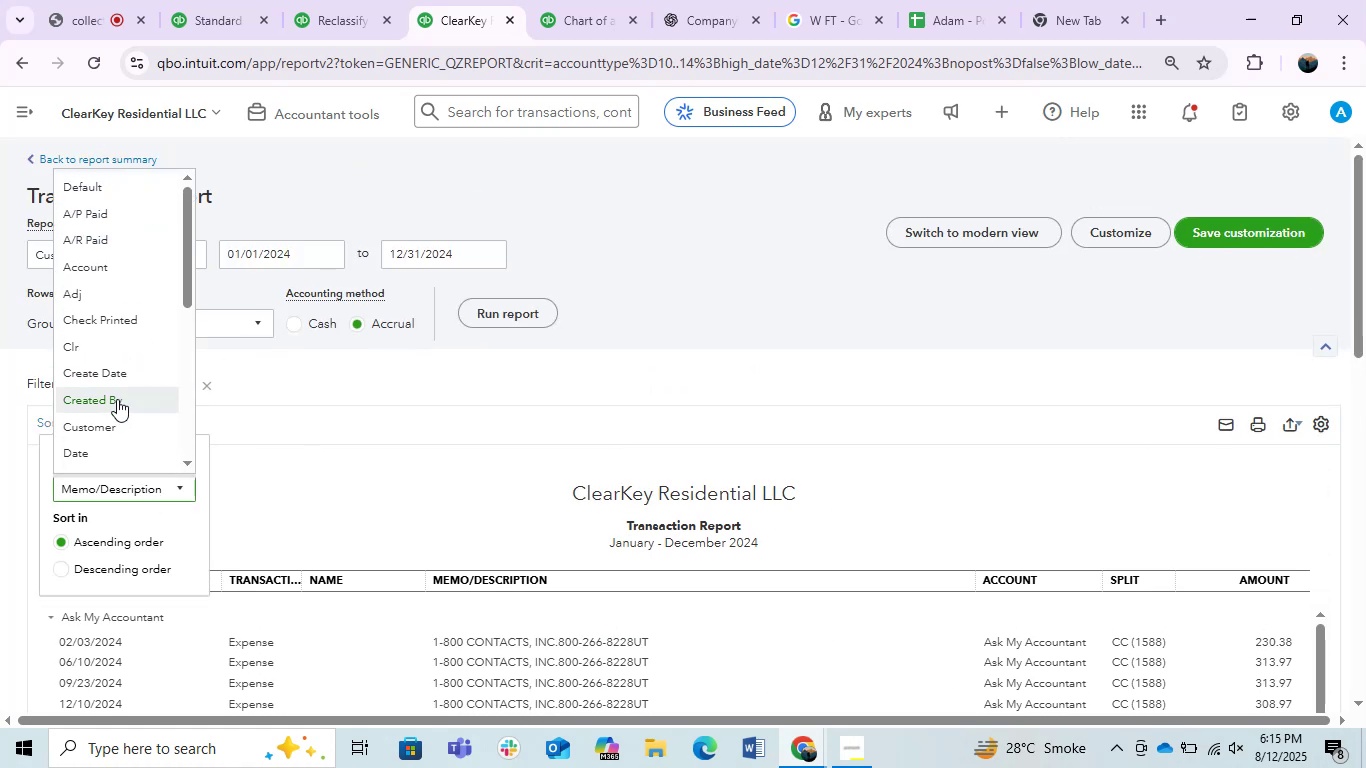 
type(dd)
 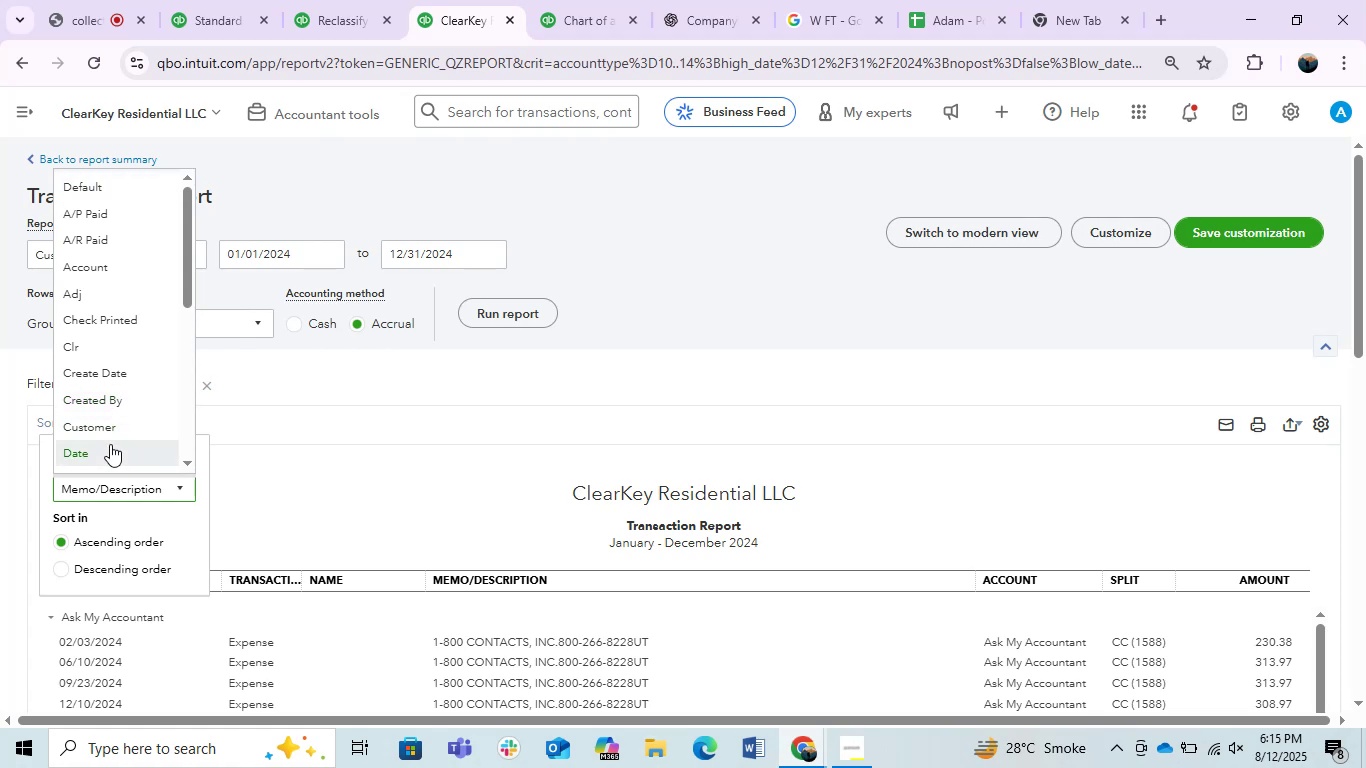 
left_click([109, 445])
 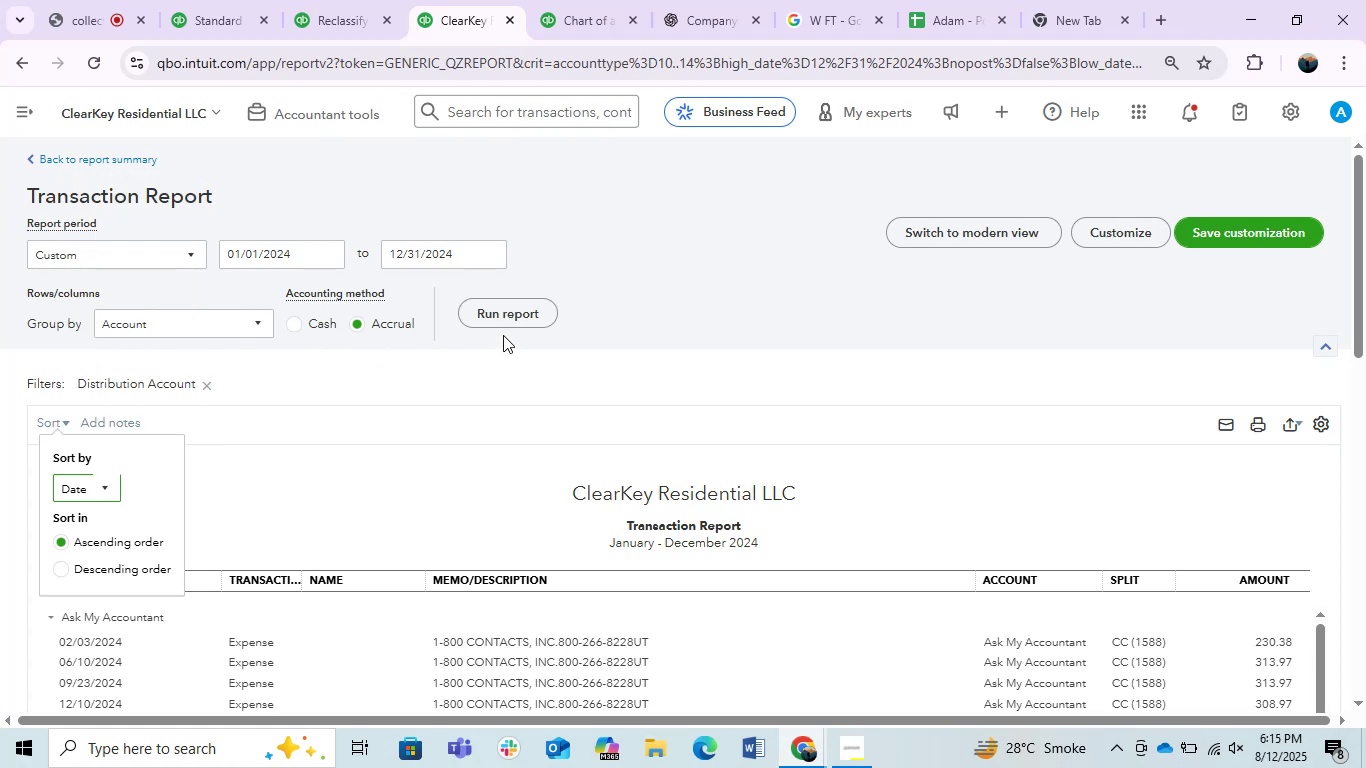 
left_click([503, 306])
 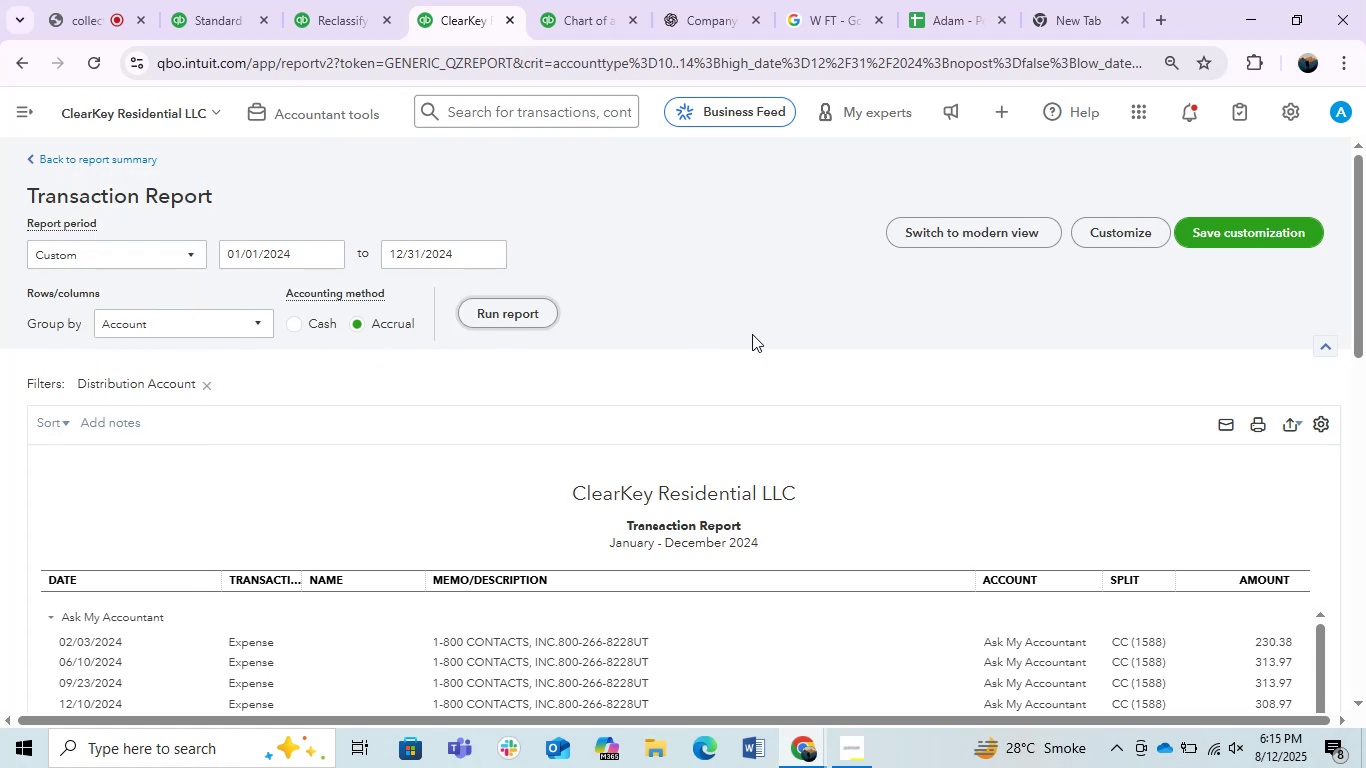 
scroll: coordinate [501, 423], scroll_direction: down, amount: 3.0
 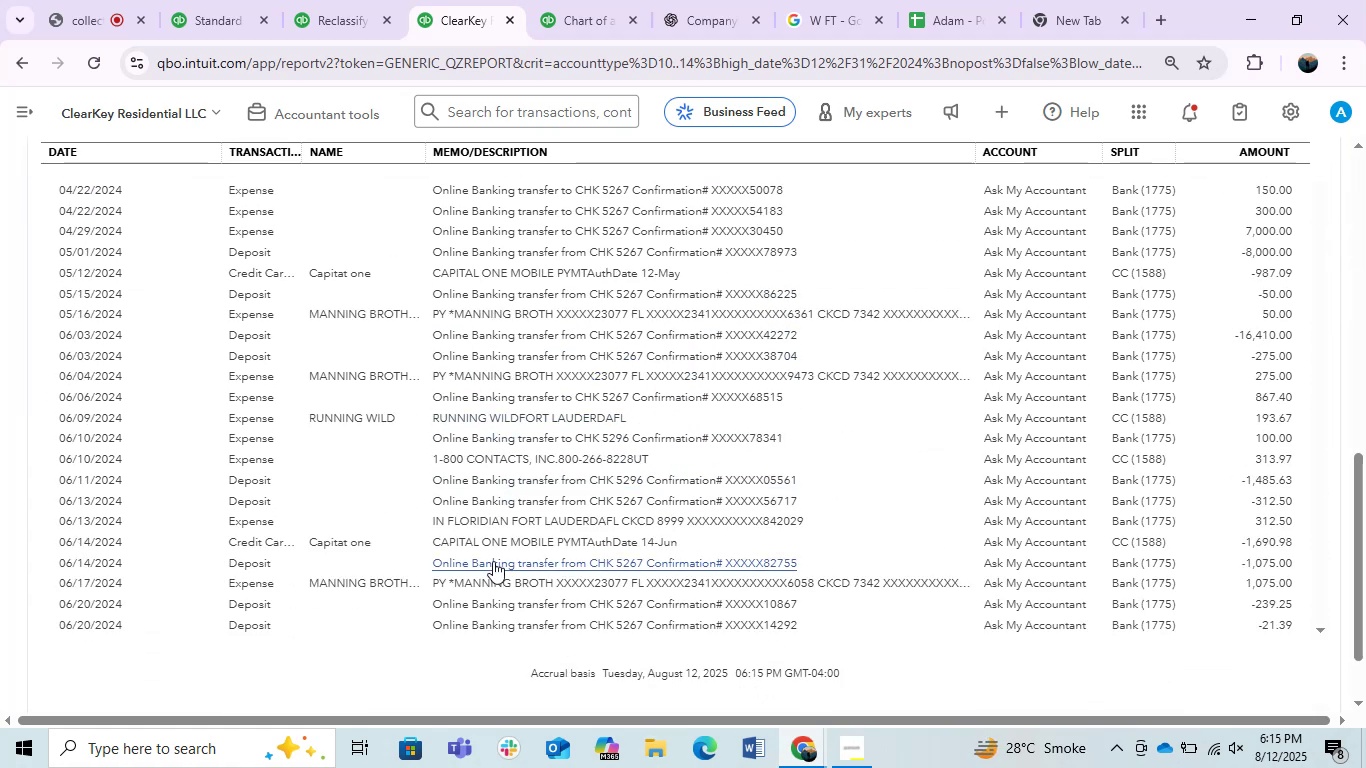 
scroll: coordinate [494, 528], scroll_direction: up, amount: 2.0
 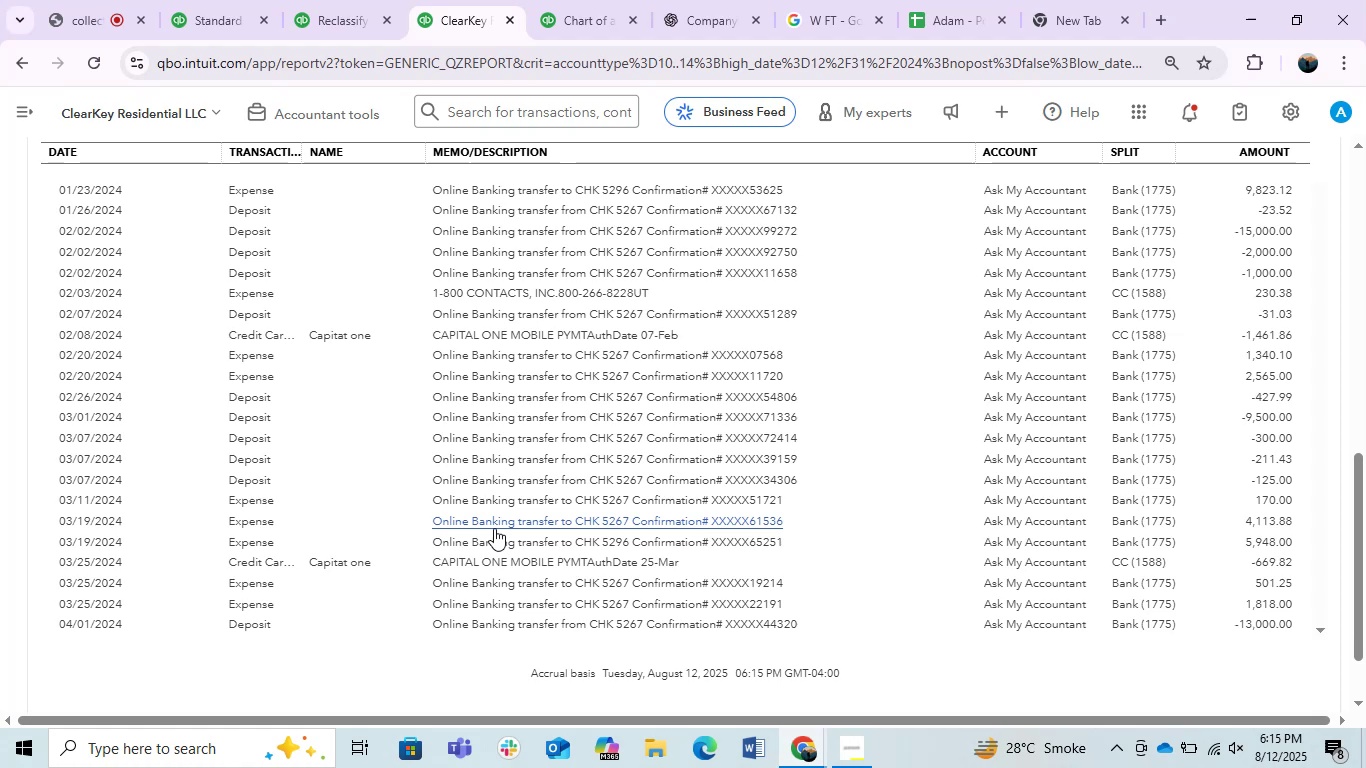 
scroll: coordinate [494, 528], scroll_direction: down, amount: 3.0
 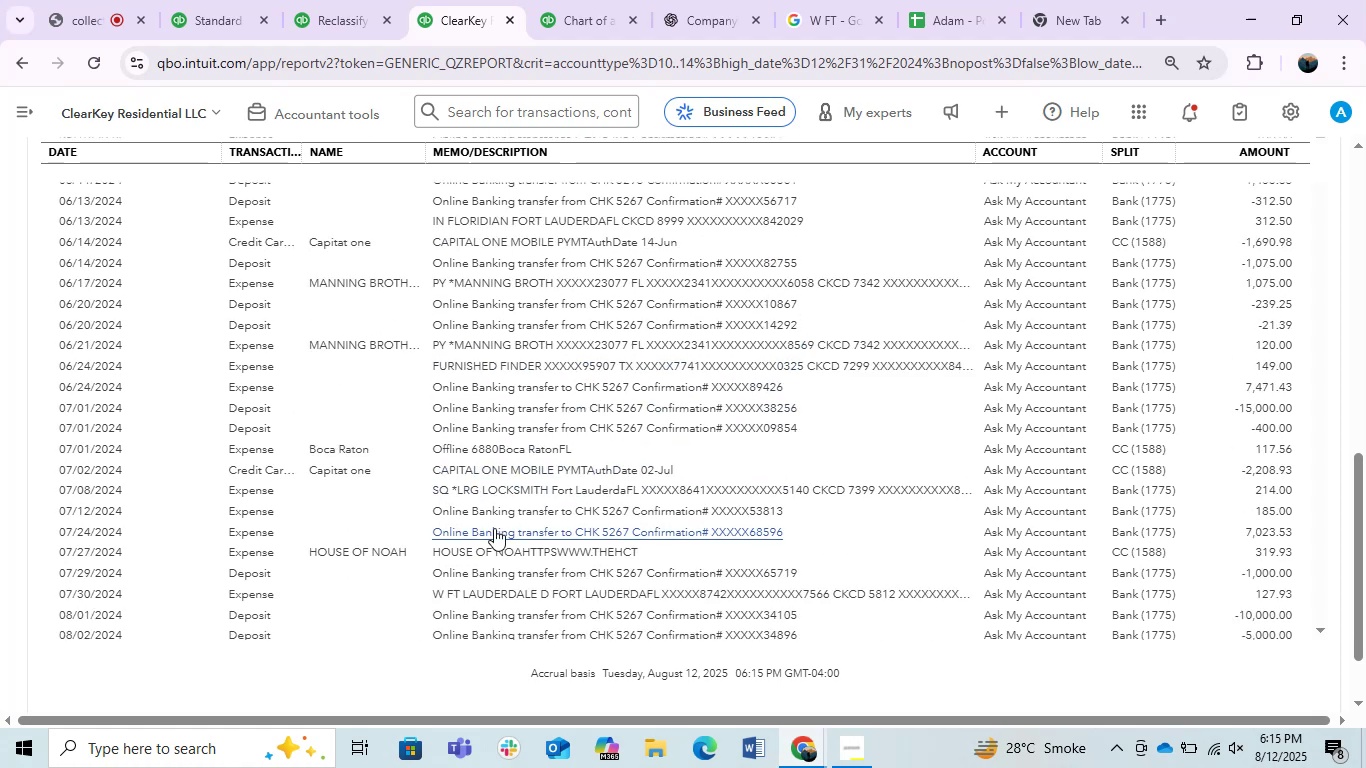 
scroll: coordinate [494, 528], scroll_direction: up, amount: 3.0
 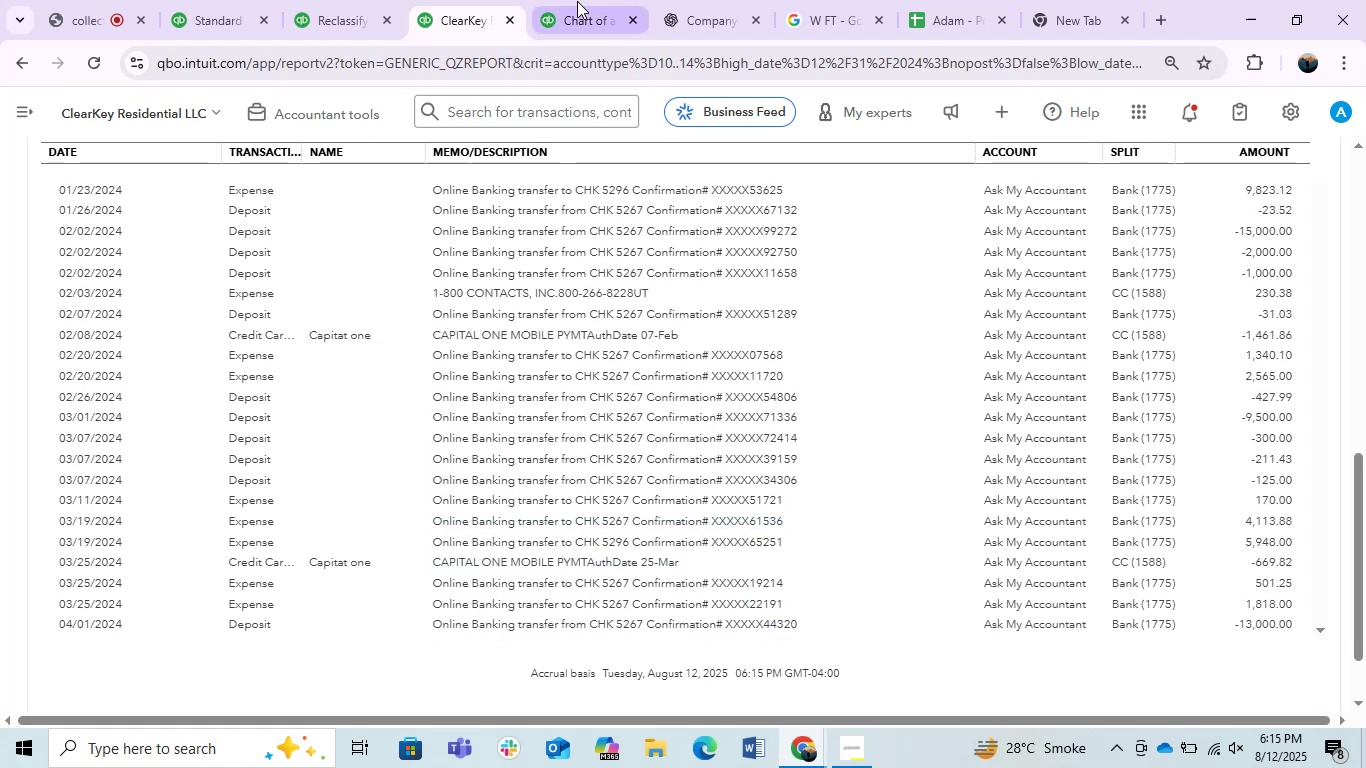 
left_click([577, 1])
 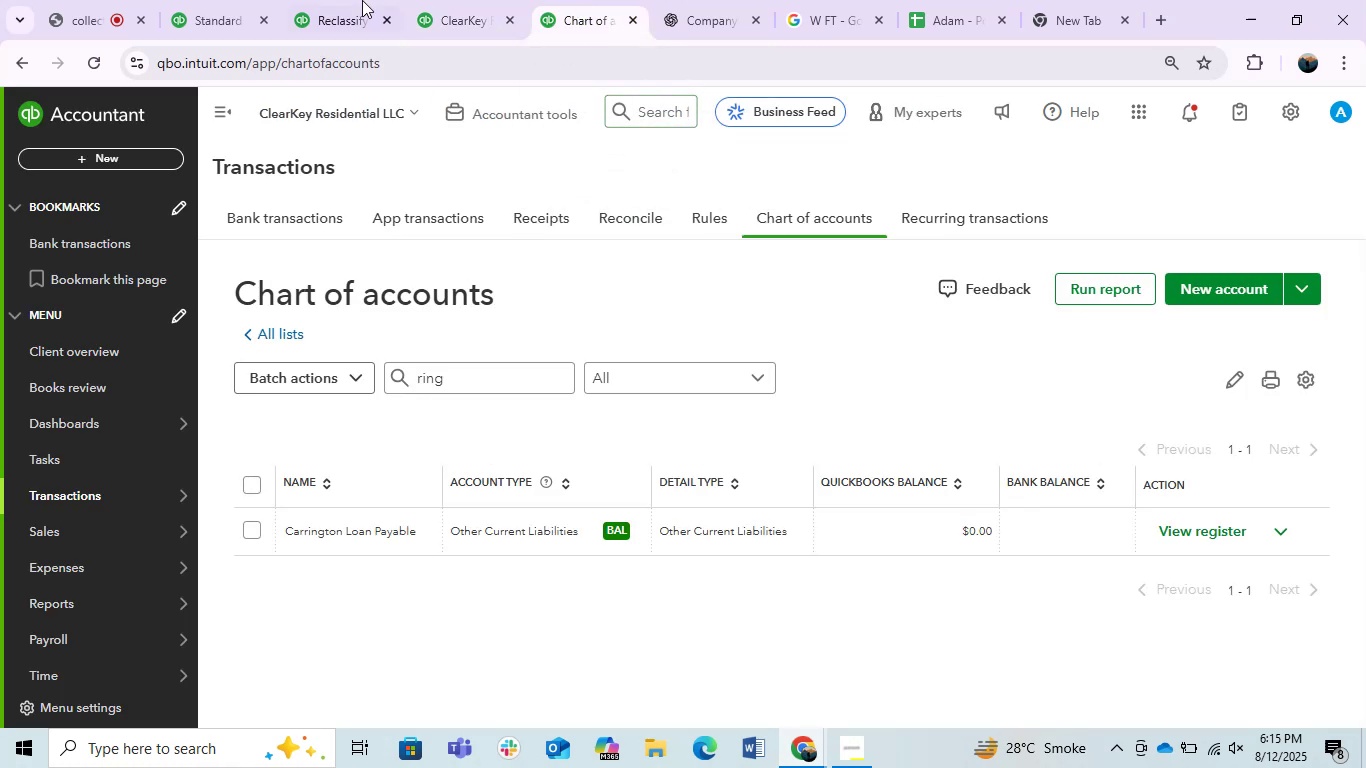 
left_click([347, 0])
 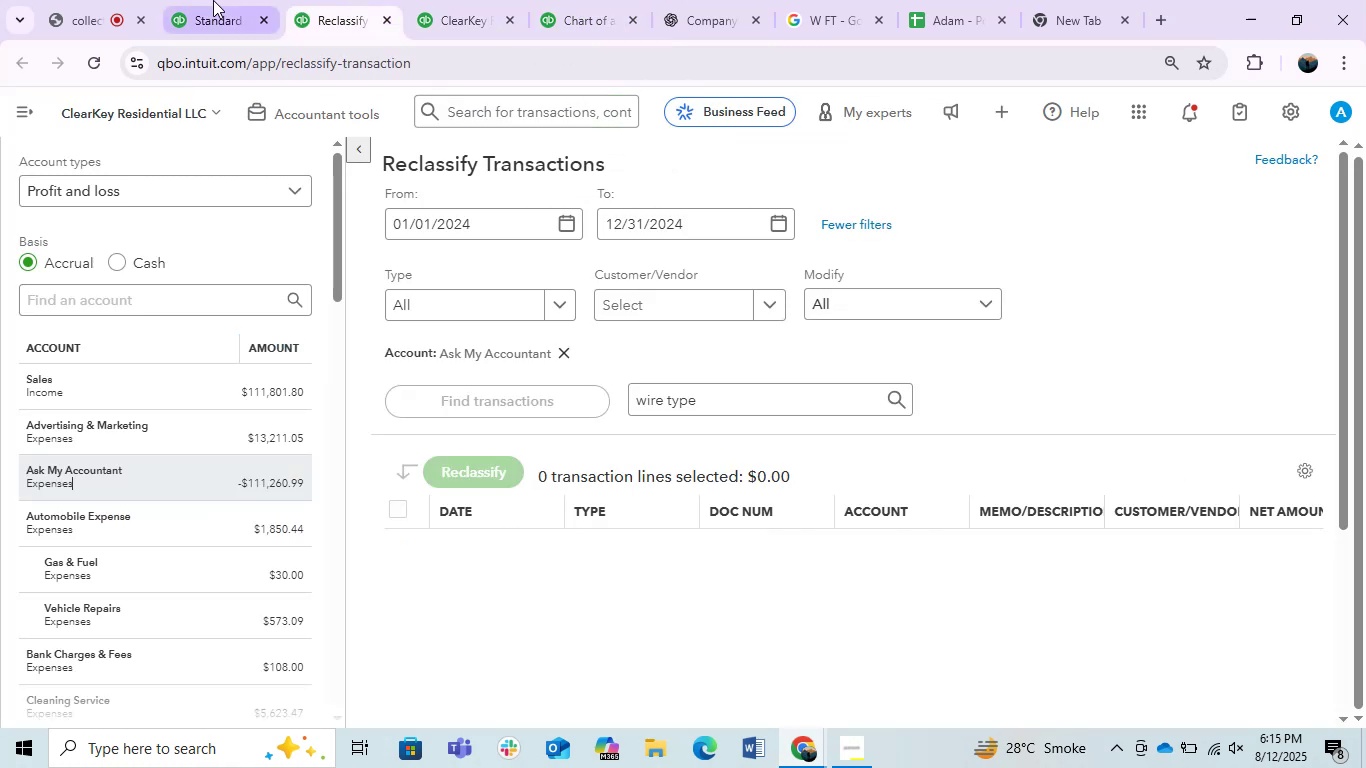 
double_click([213, 0])
 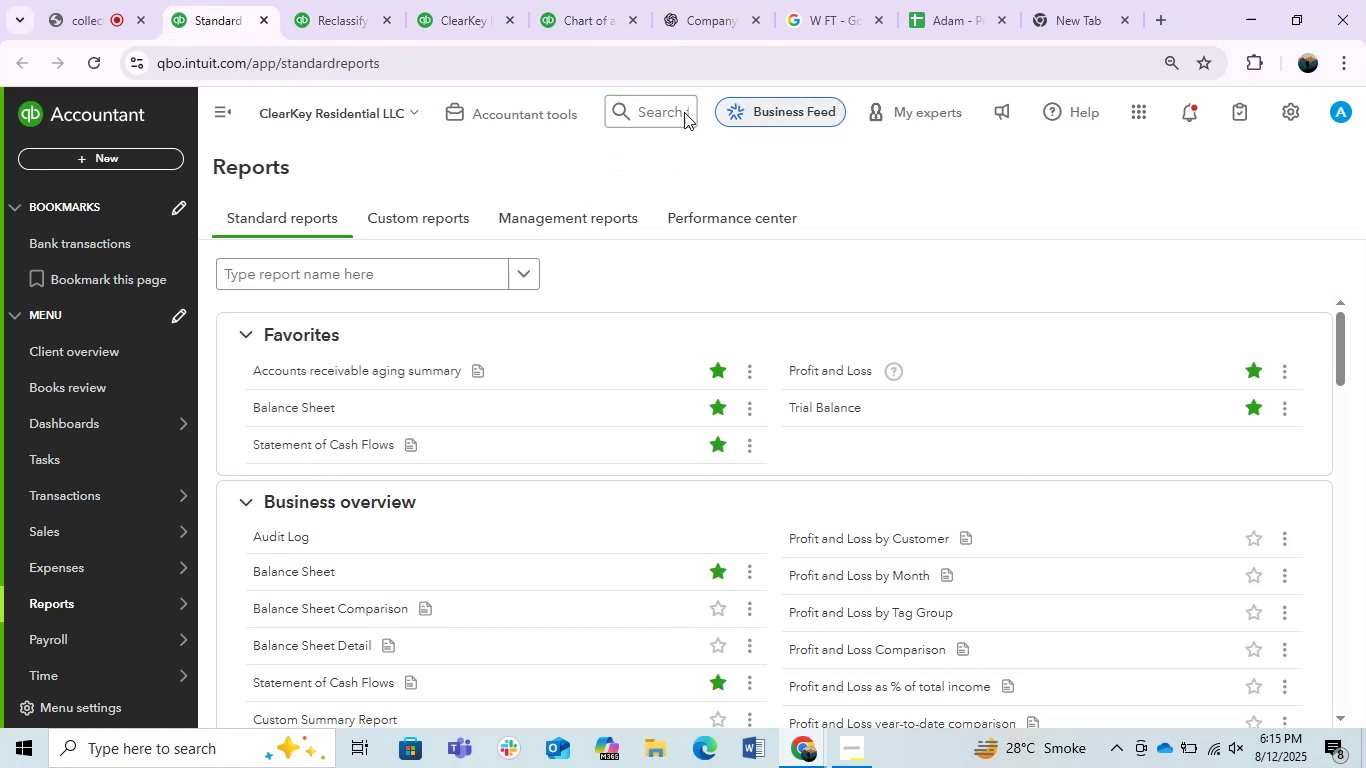 
left_click([636, 112])
 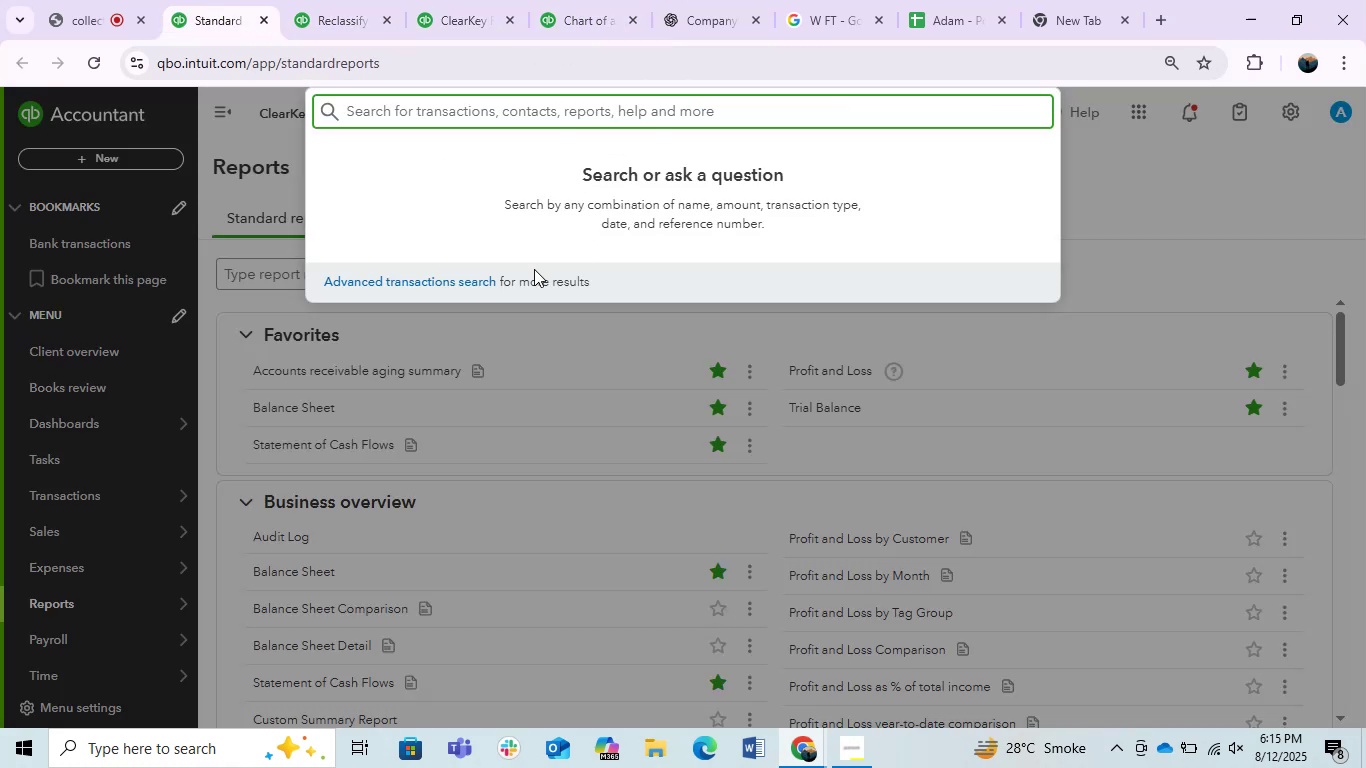 
left_click([436, 278])
 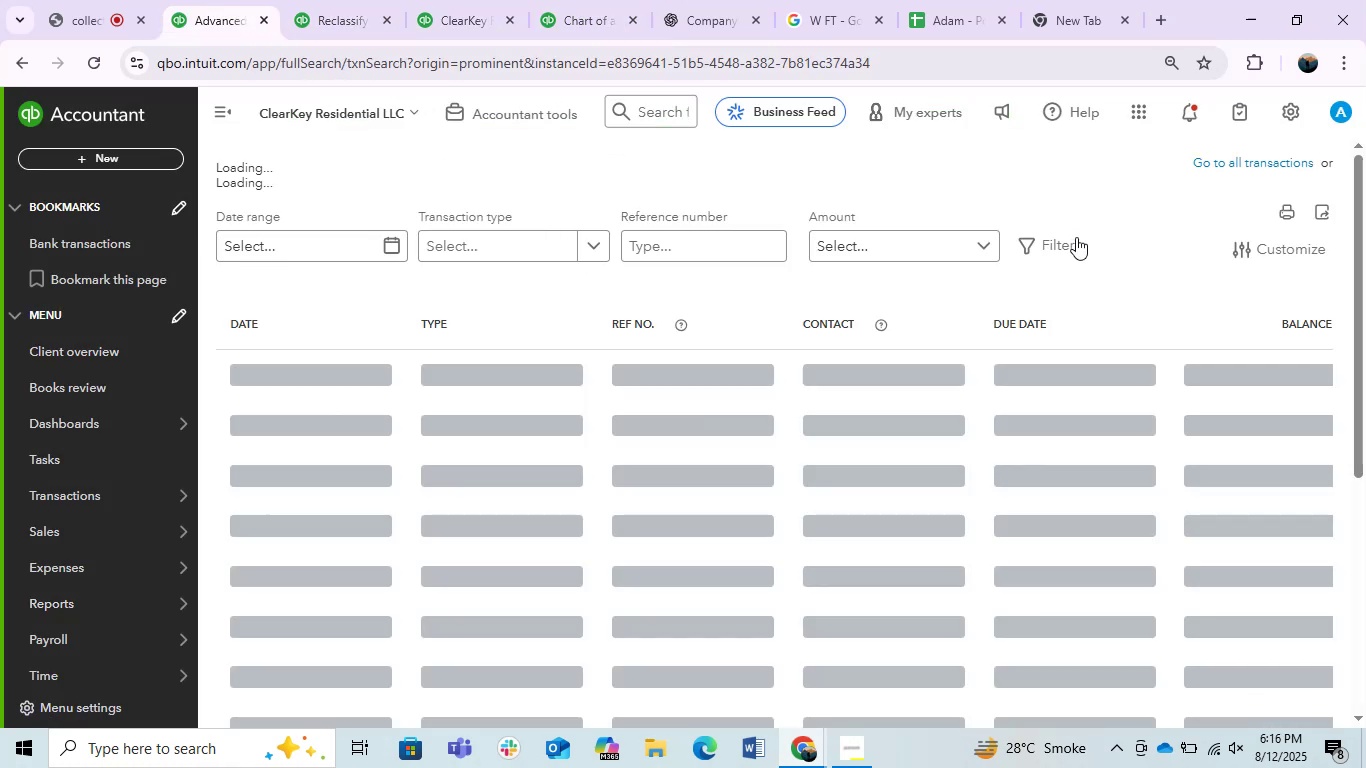 
left_click([943, 241])
 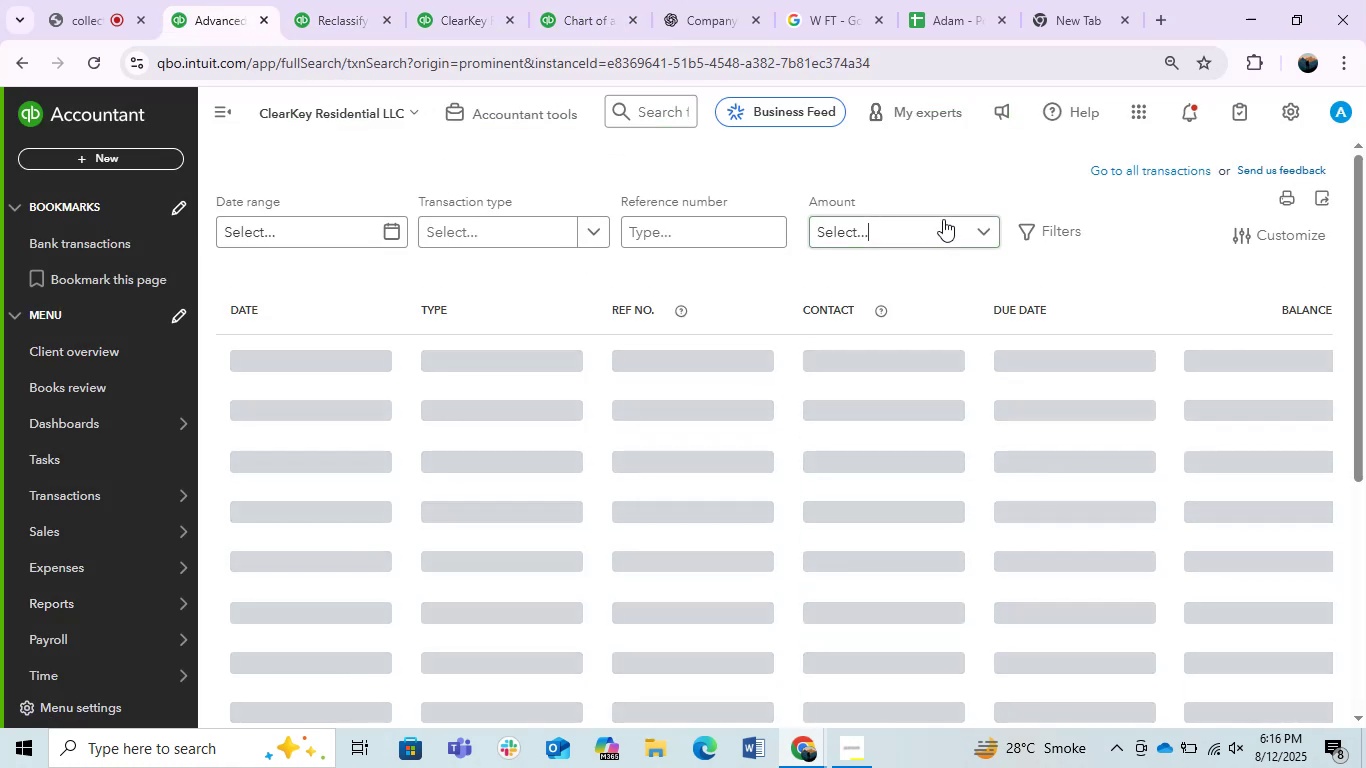 
left_click([943, 219])
 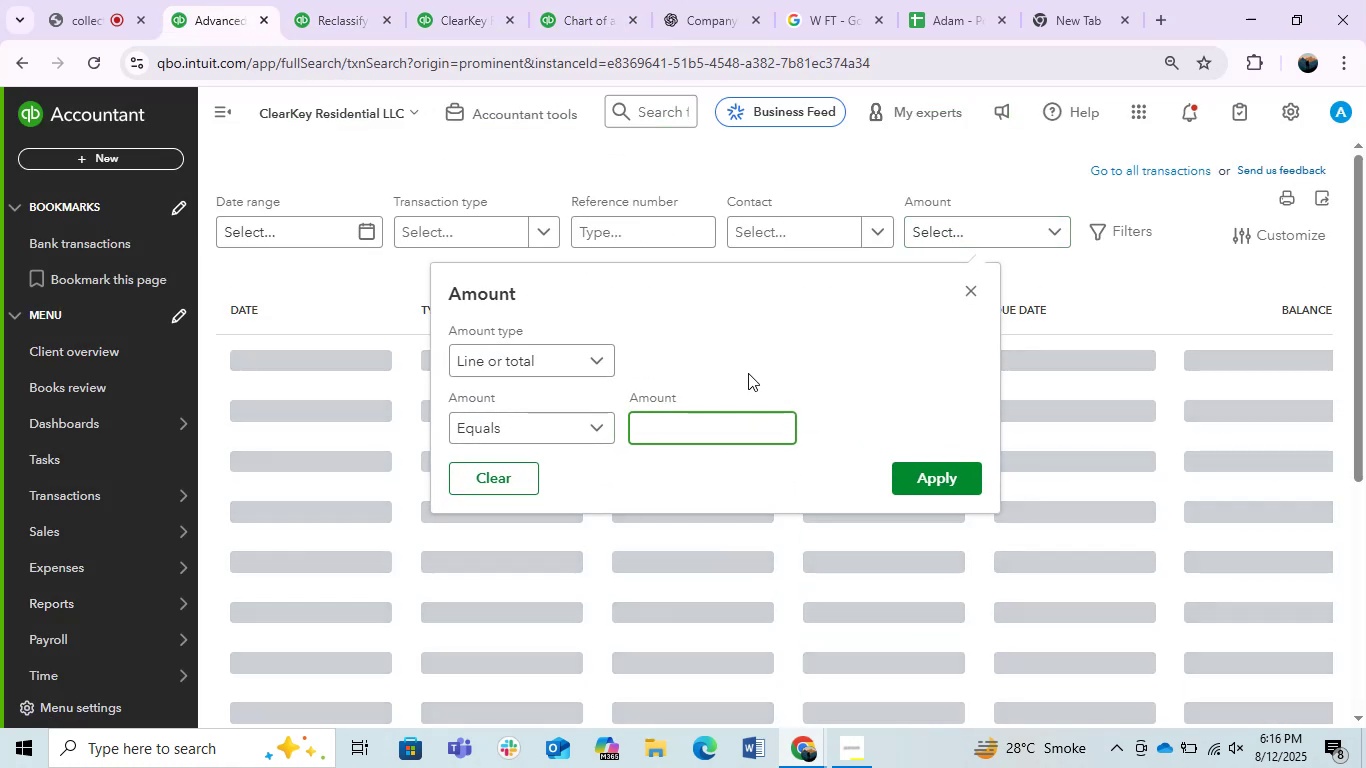 
key(Numpad1)
 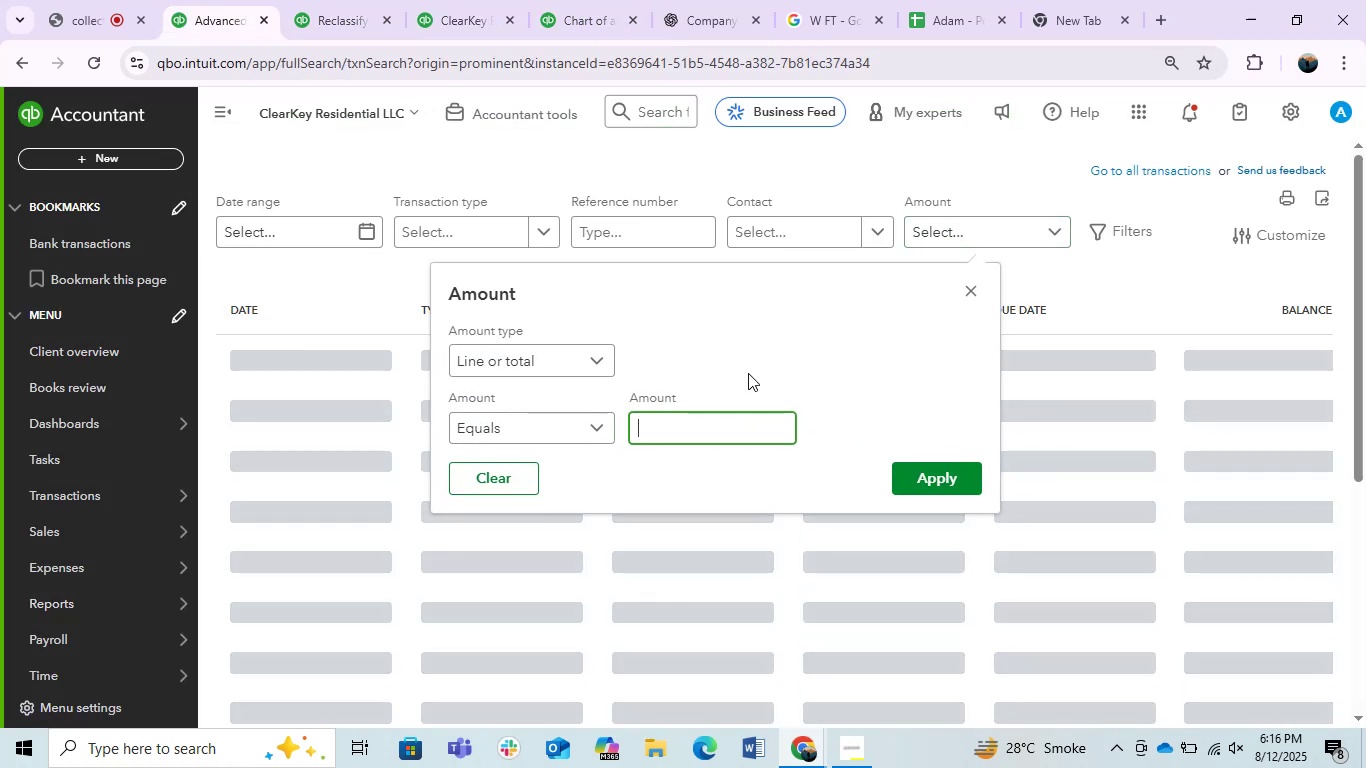 
key(Numpad5)
 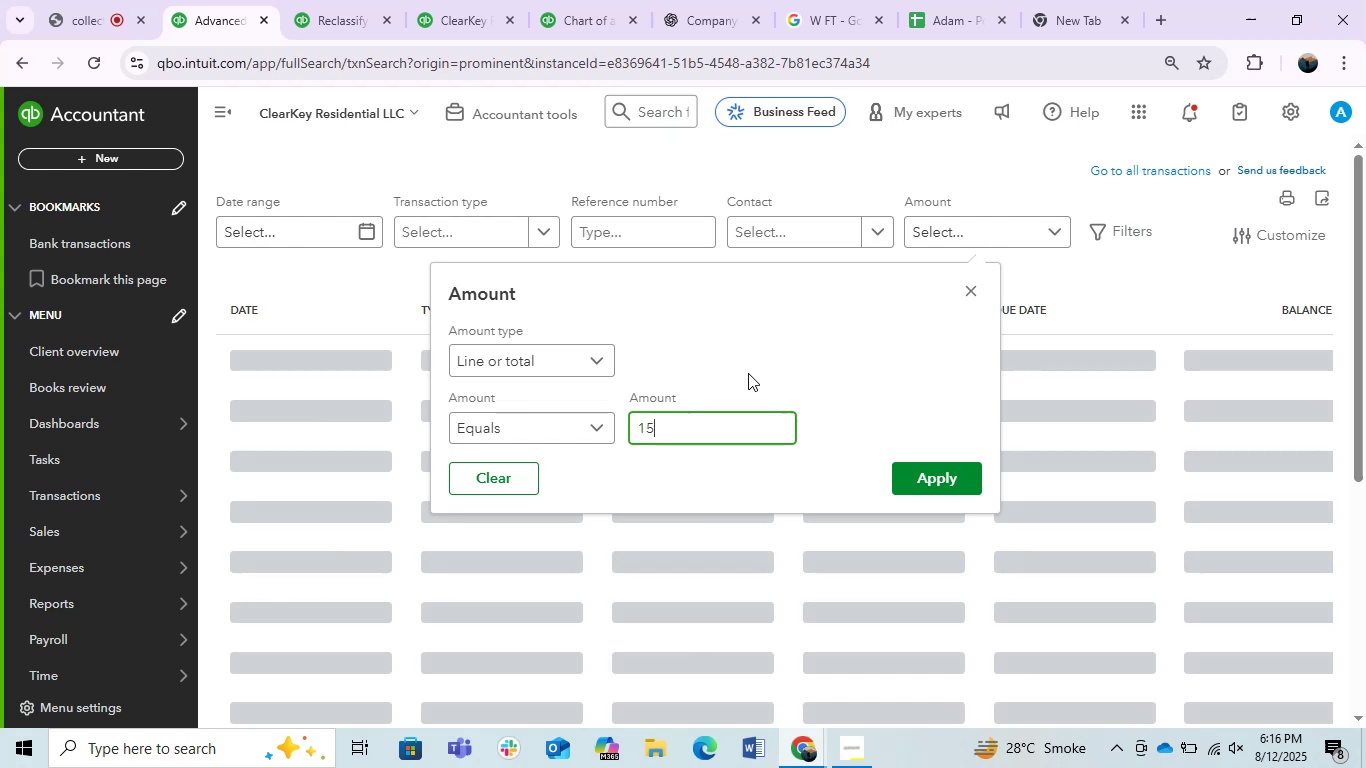 
key(Numpad0)
 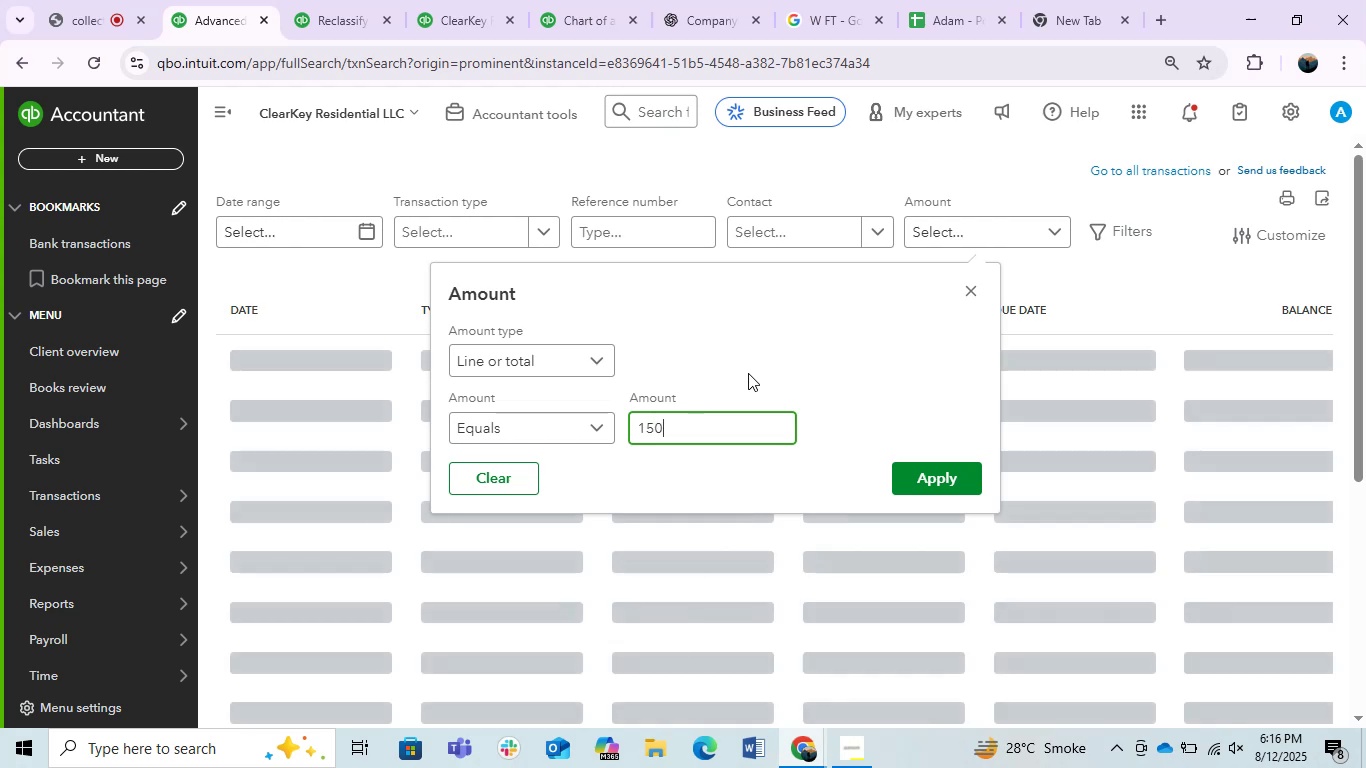 
key(Numpad0)
 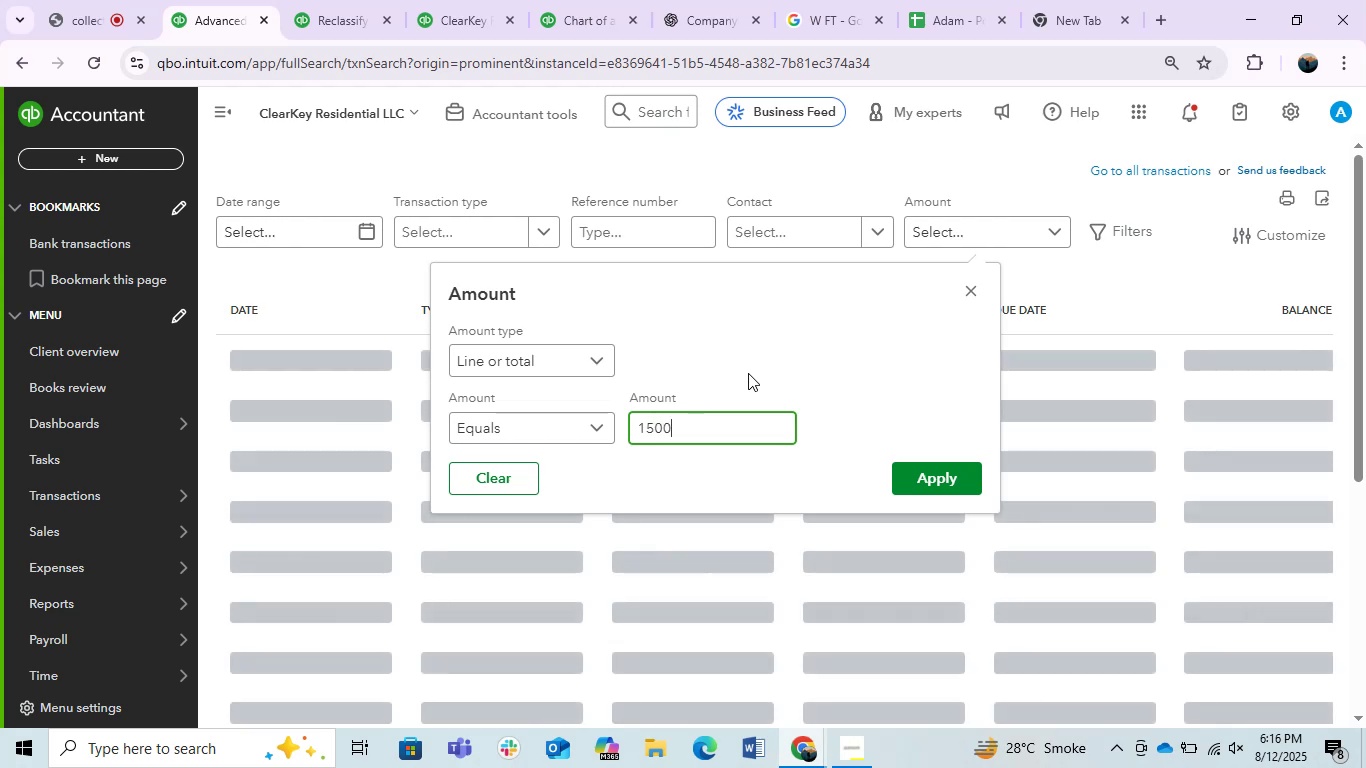 
key(Numpad0)
 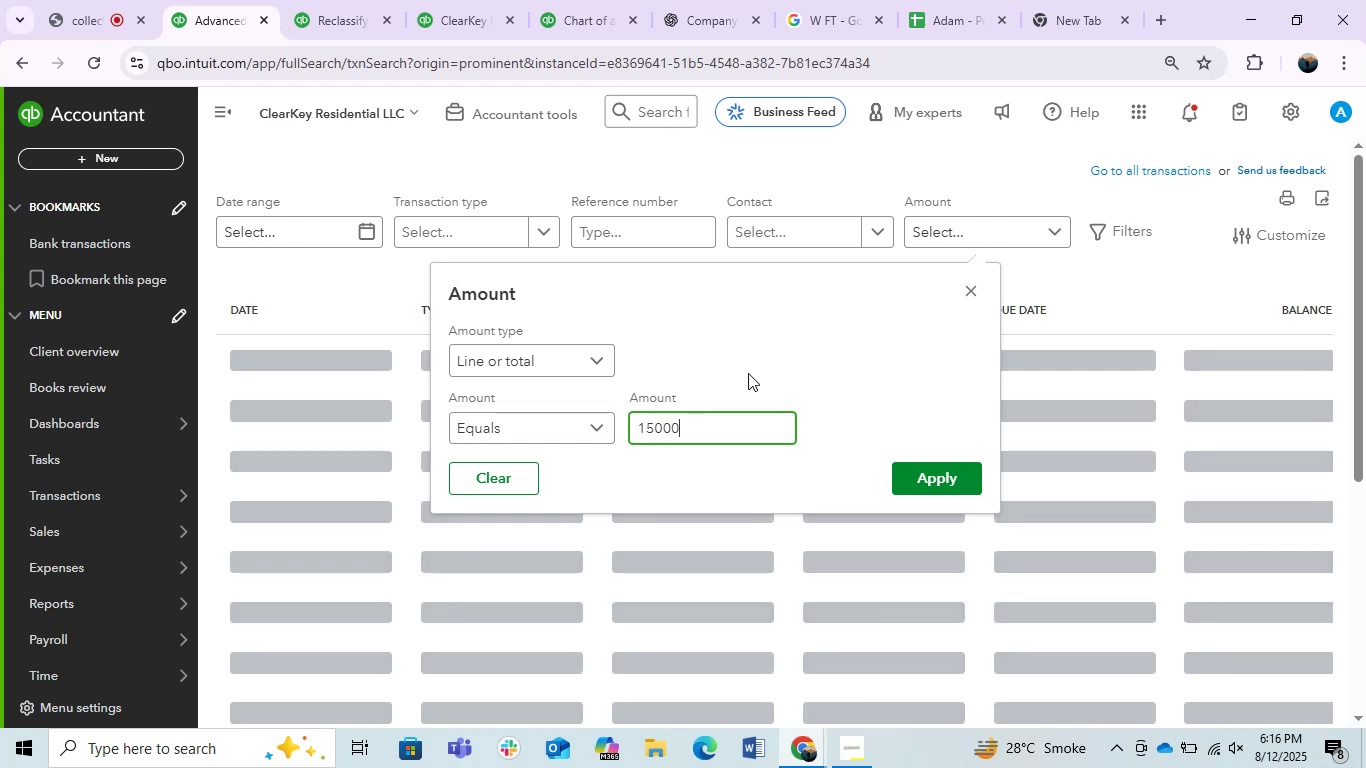 
key(Enter)
 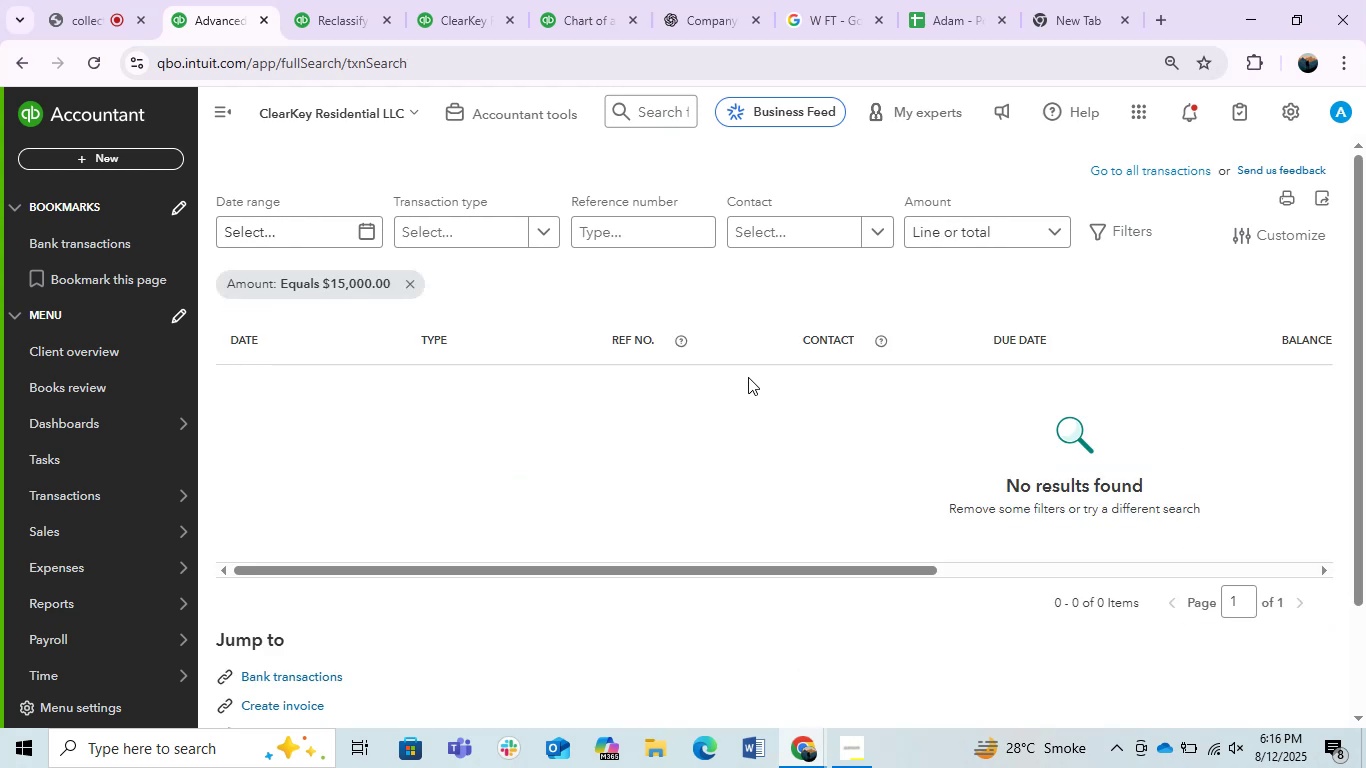 
scroll: coordinate [748, 377], scroll_direction: down, amount: 4.0
 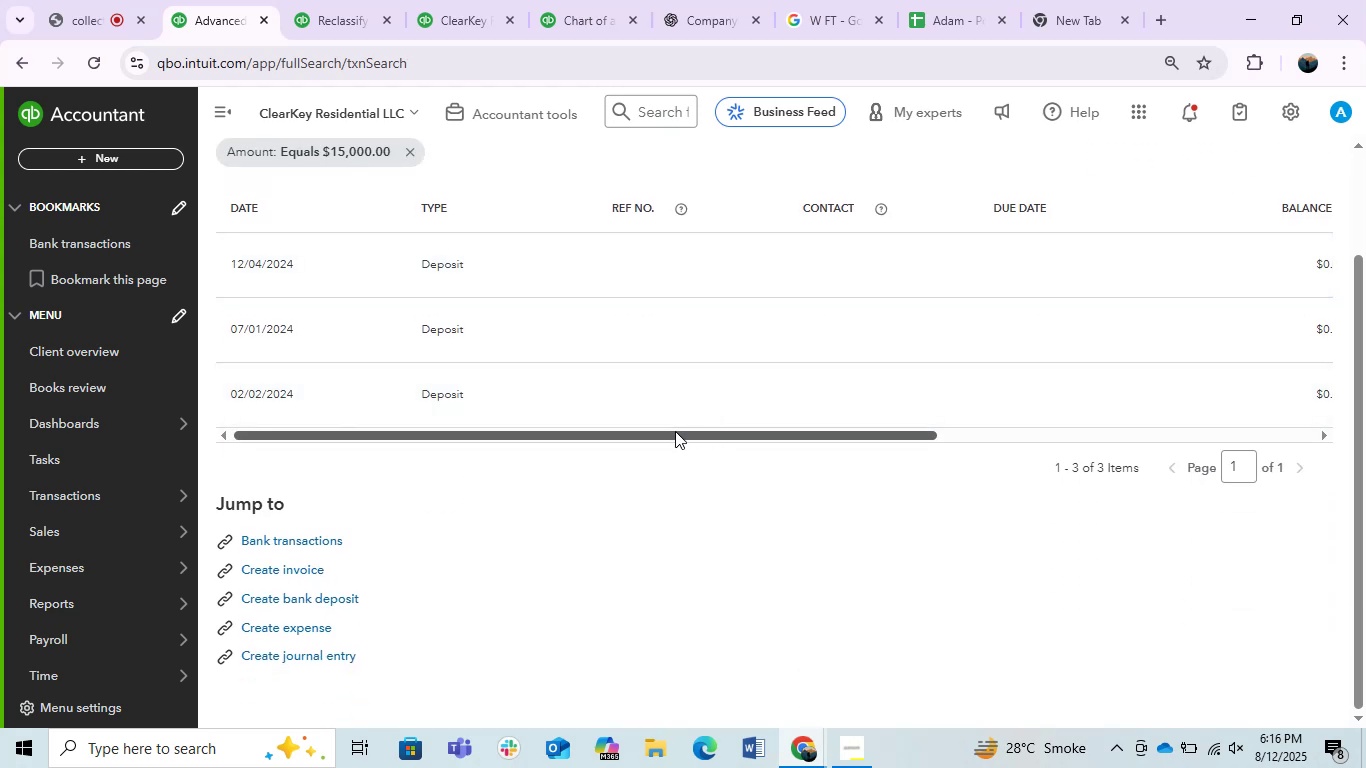 
left_click_drag(start_coordinate=[660, 431], to_coordinate=[531, 445])
 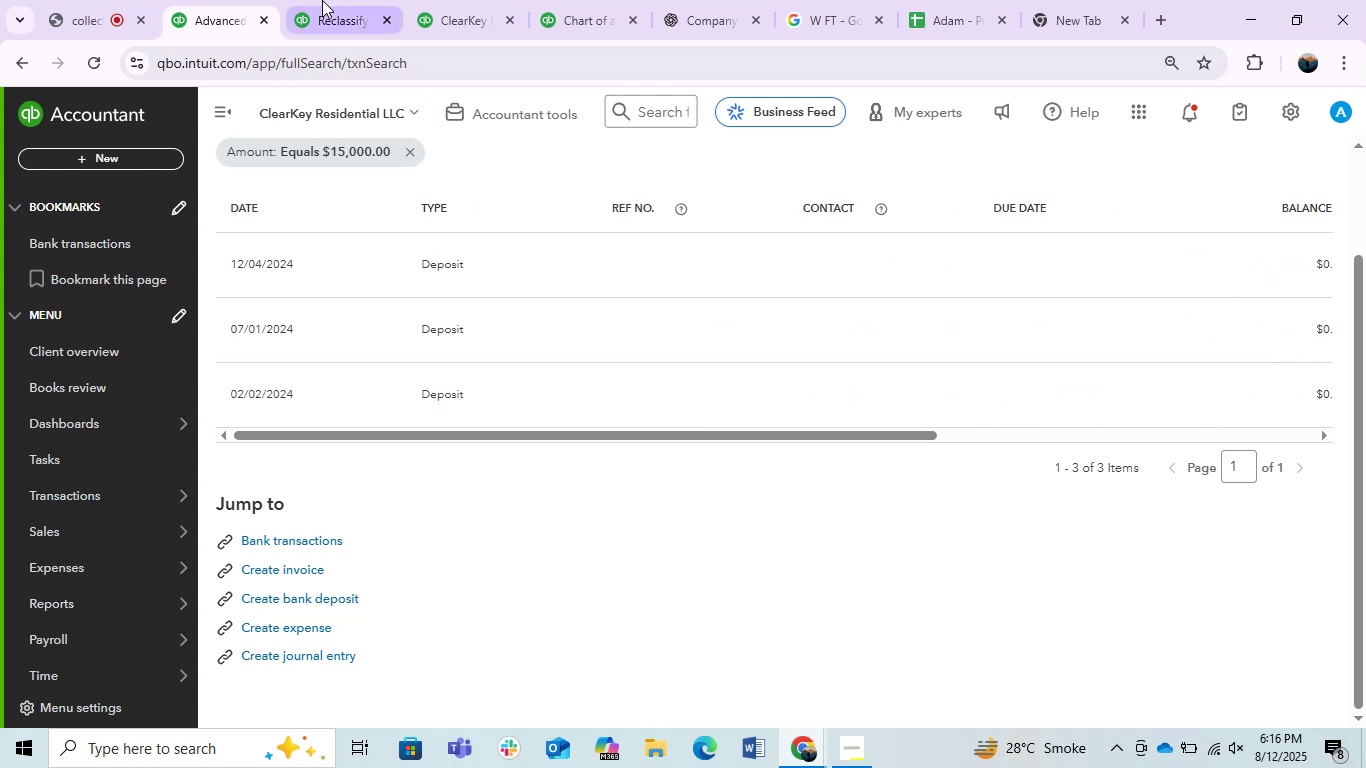 
left_click([322, 0])
 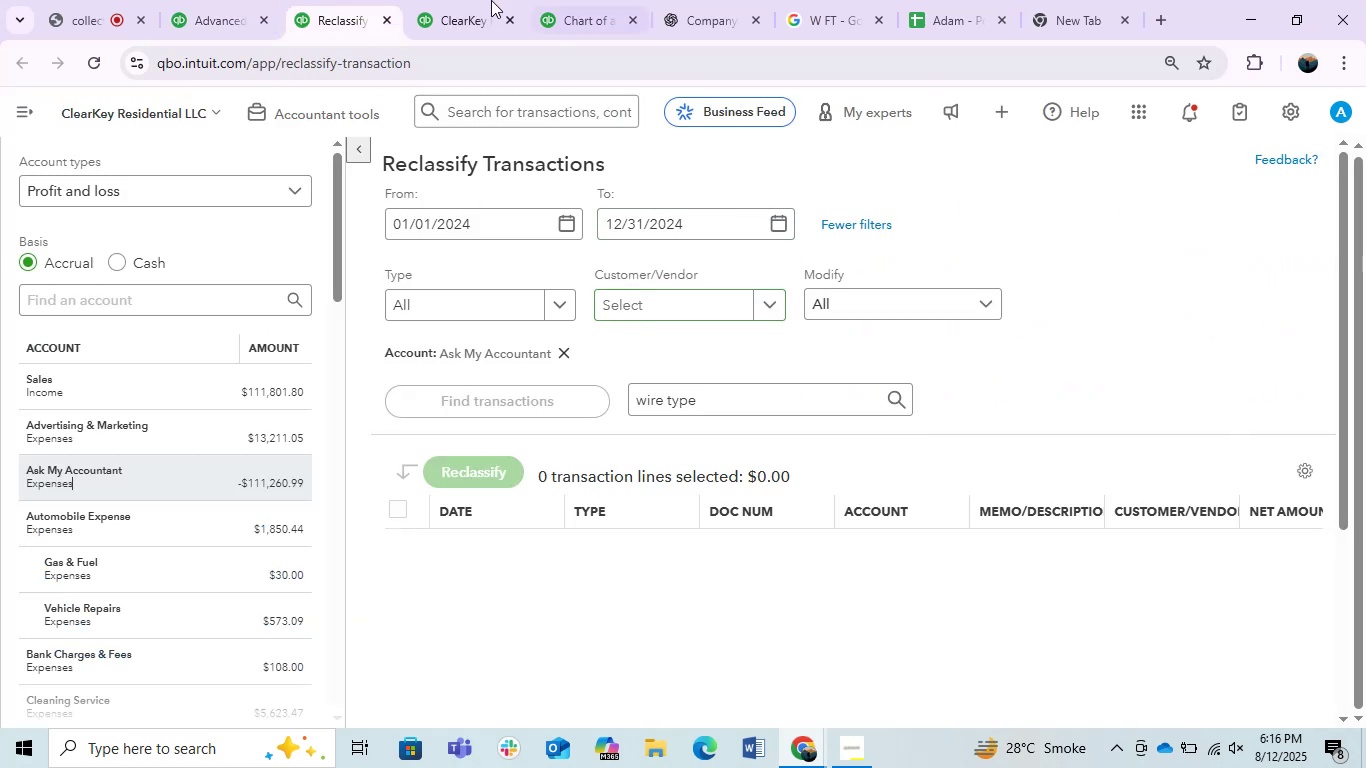 
left_click([457, 0])
 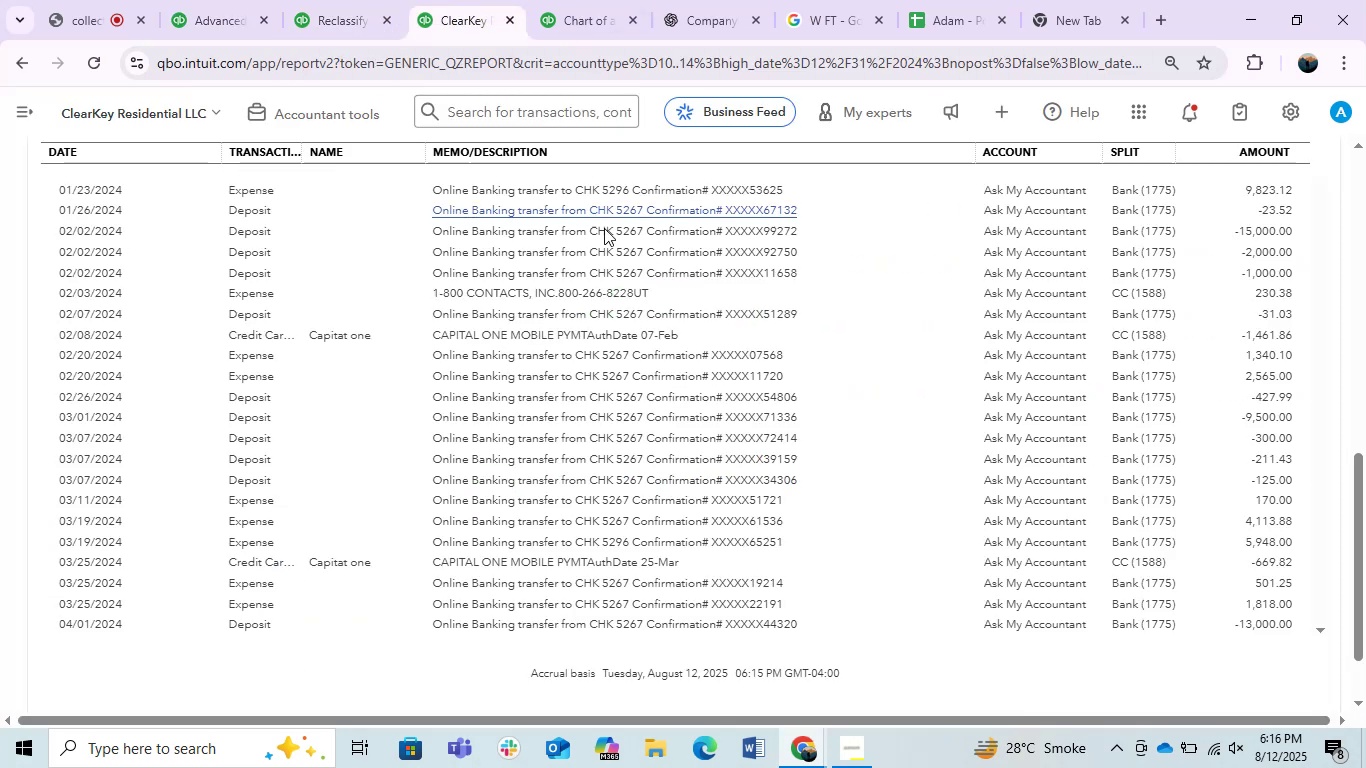 
scroll: coordinate [604, 285], scroll_direction: up, amount: 1.0
 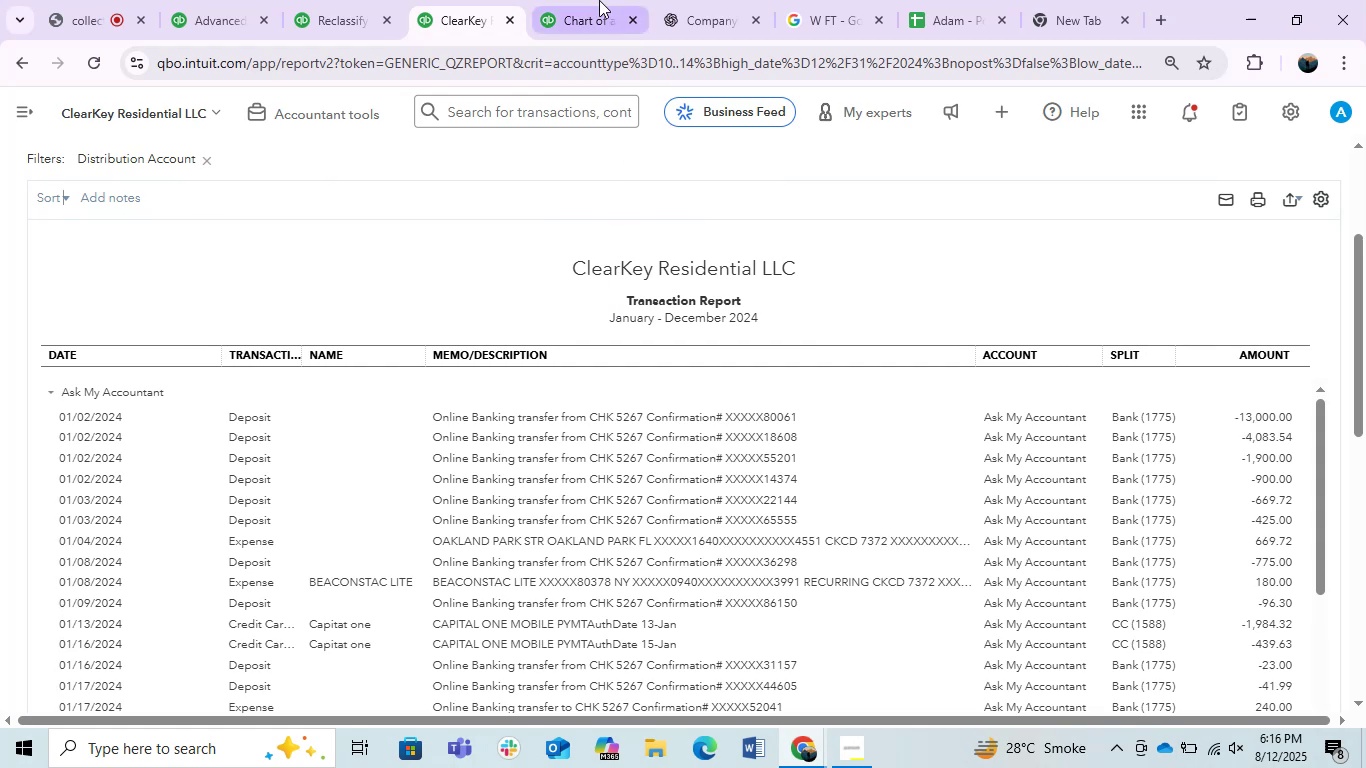 
wait(5.12)
 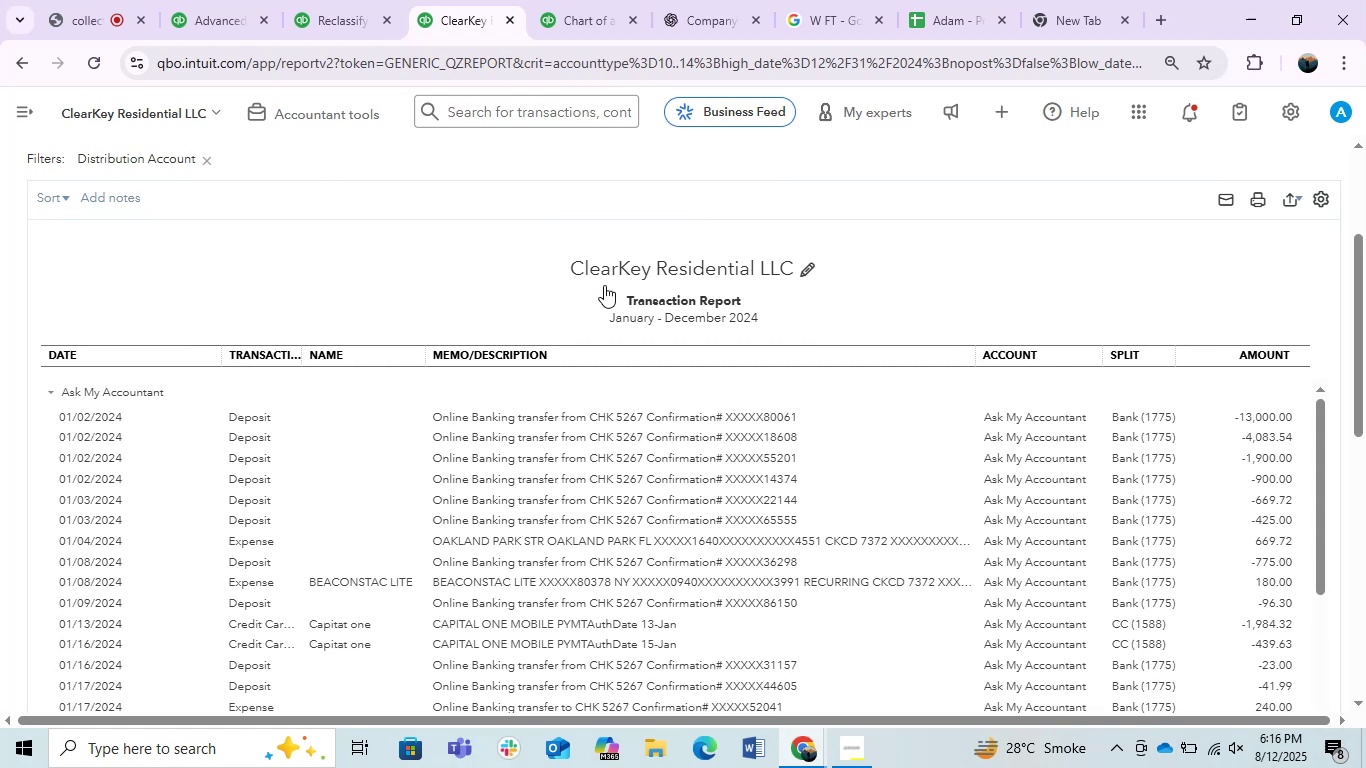 
left_click([196, 0])
 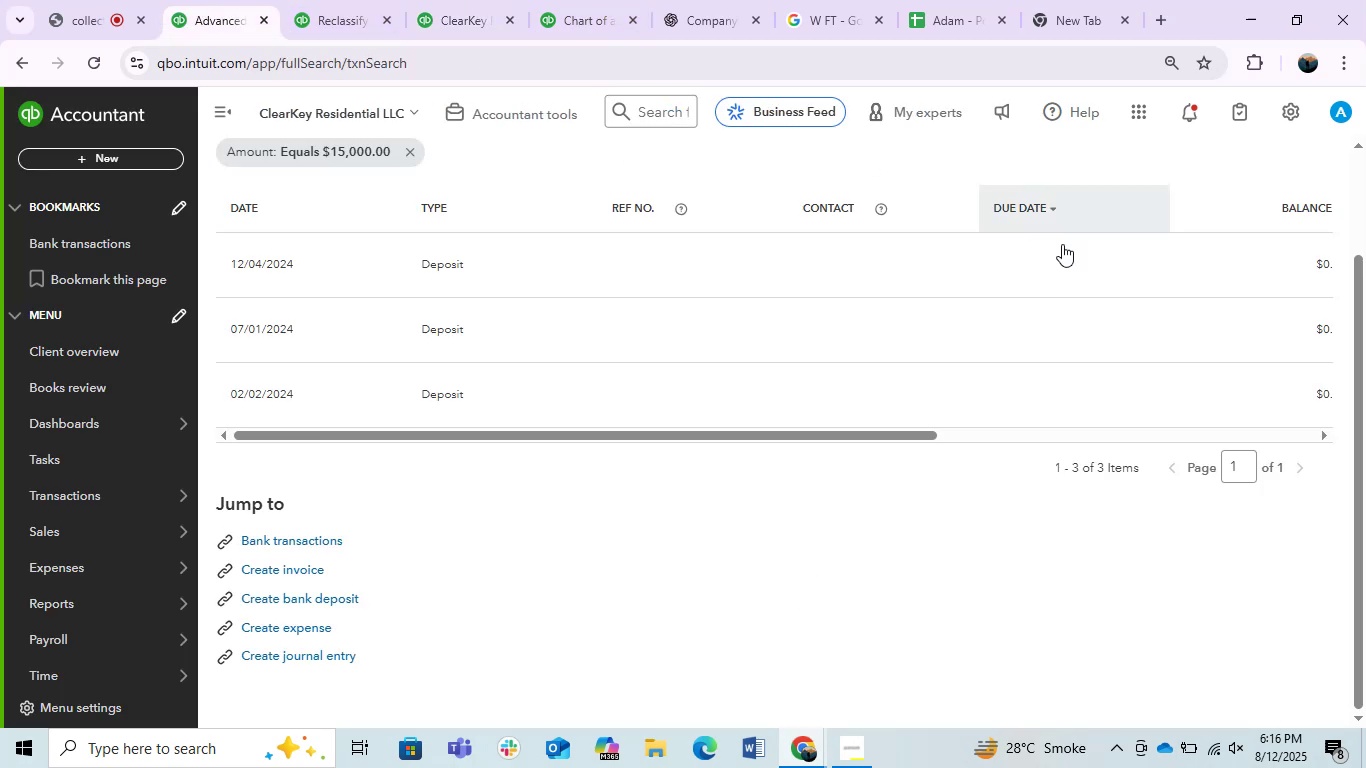 
scroll: coordinate [1084, 280], scroll_direction: up, amount: 4.0
 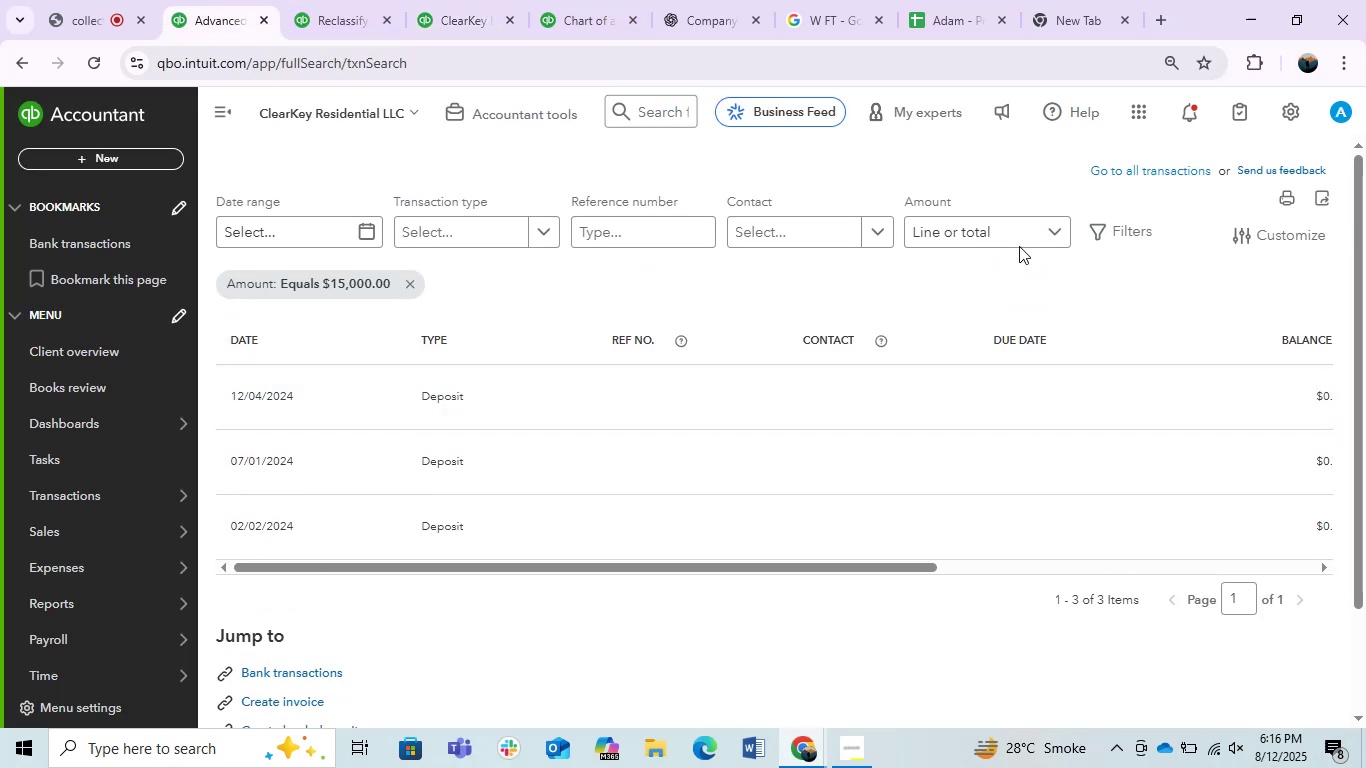 
left_click([1004, 238])
 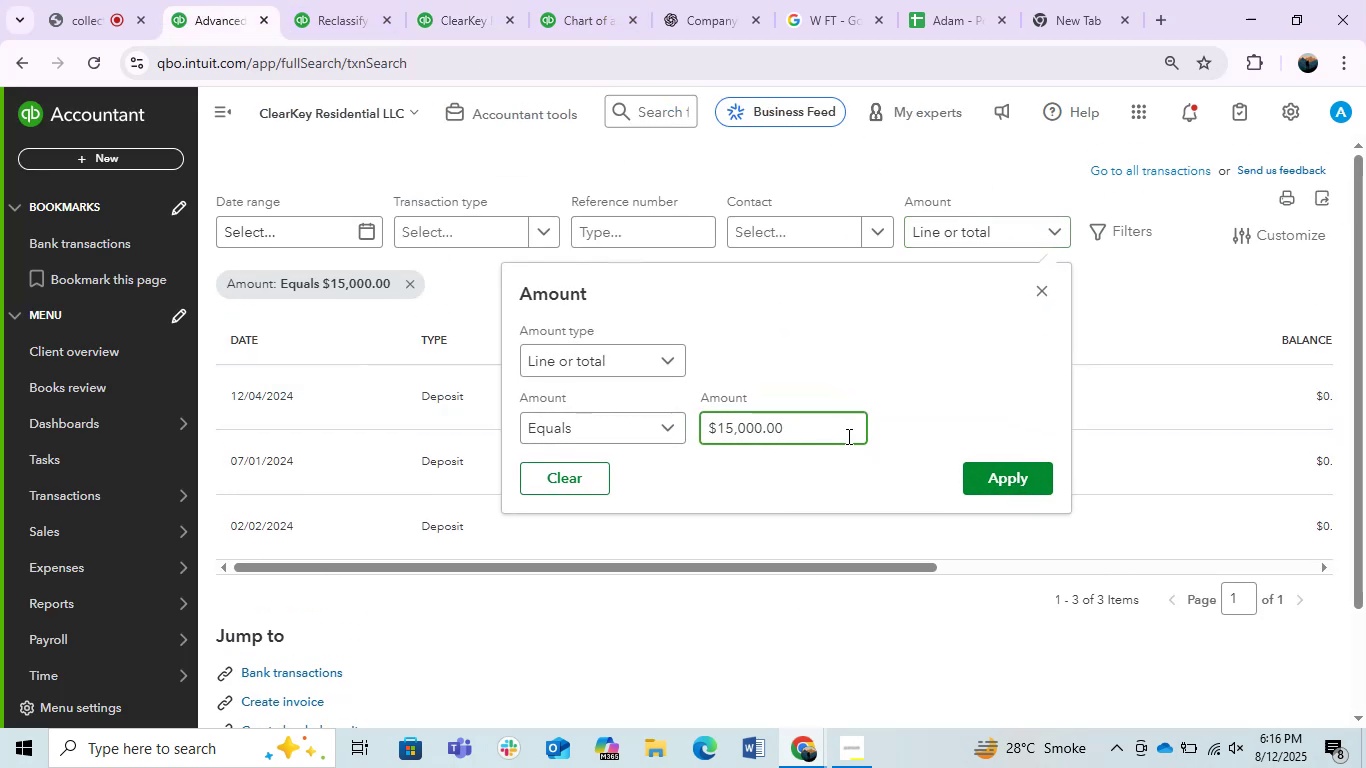 
double_click([846, 436])
 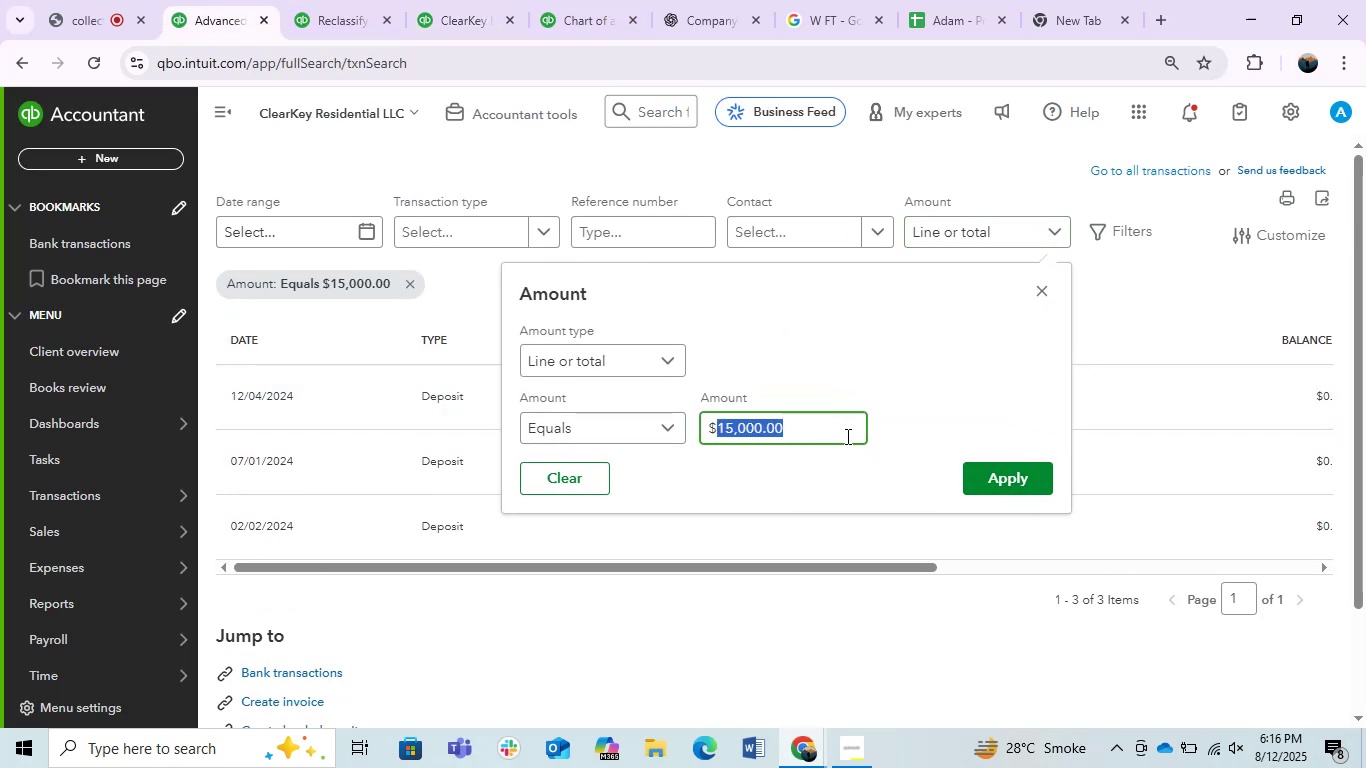 
triple_click([846, 436])
 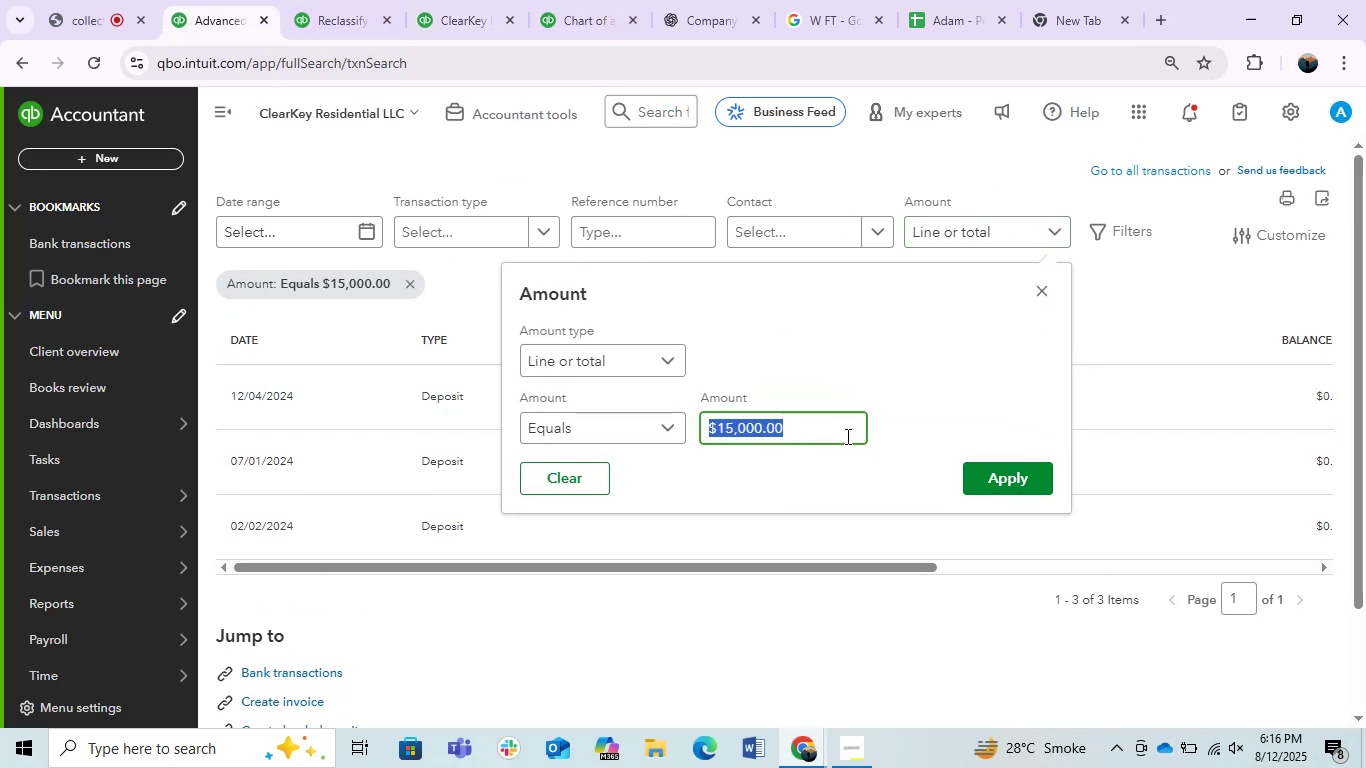 
key(Numpad6)
 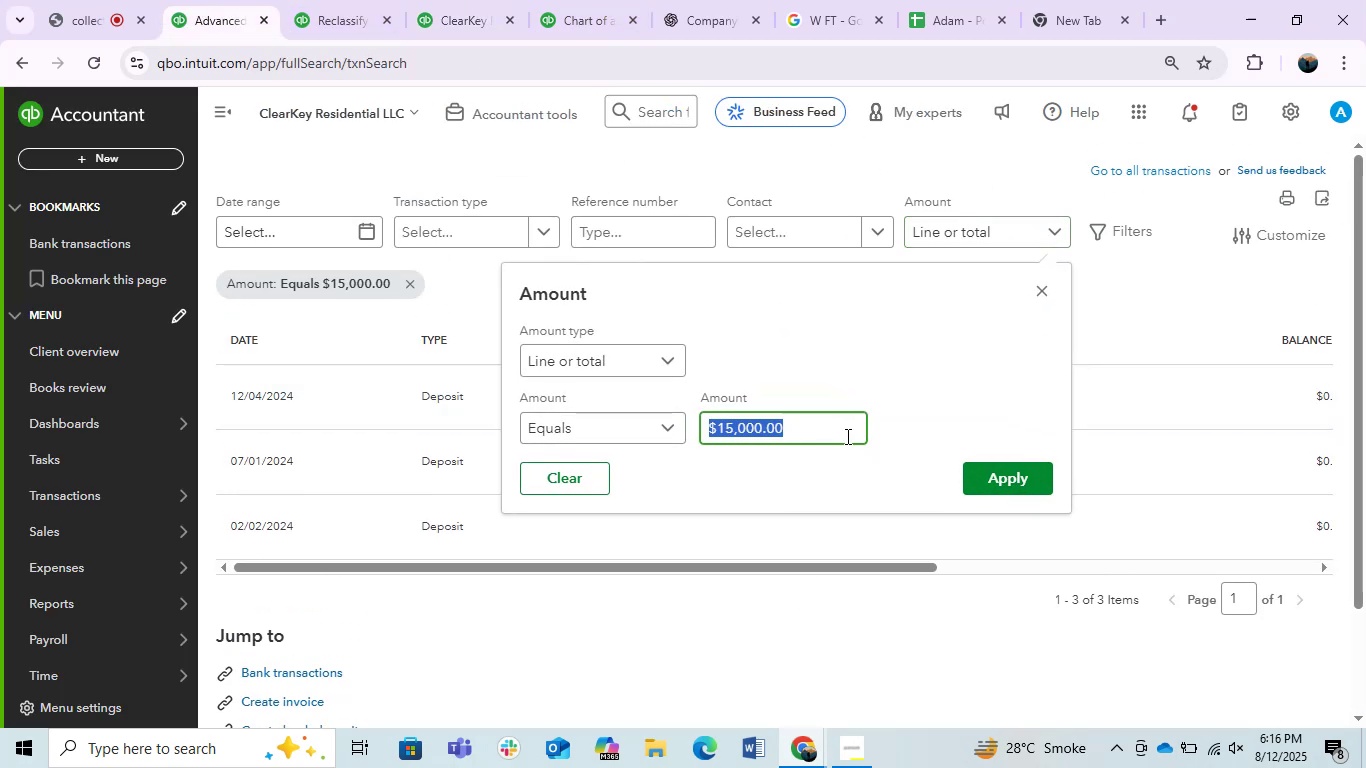 
key(Numpad6)
 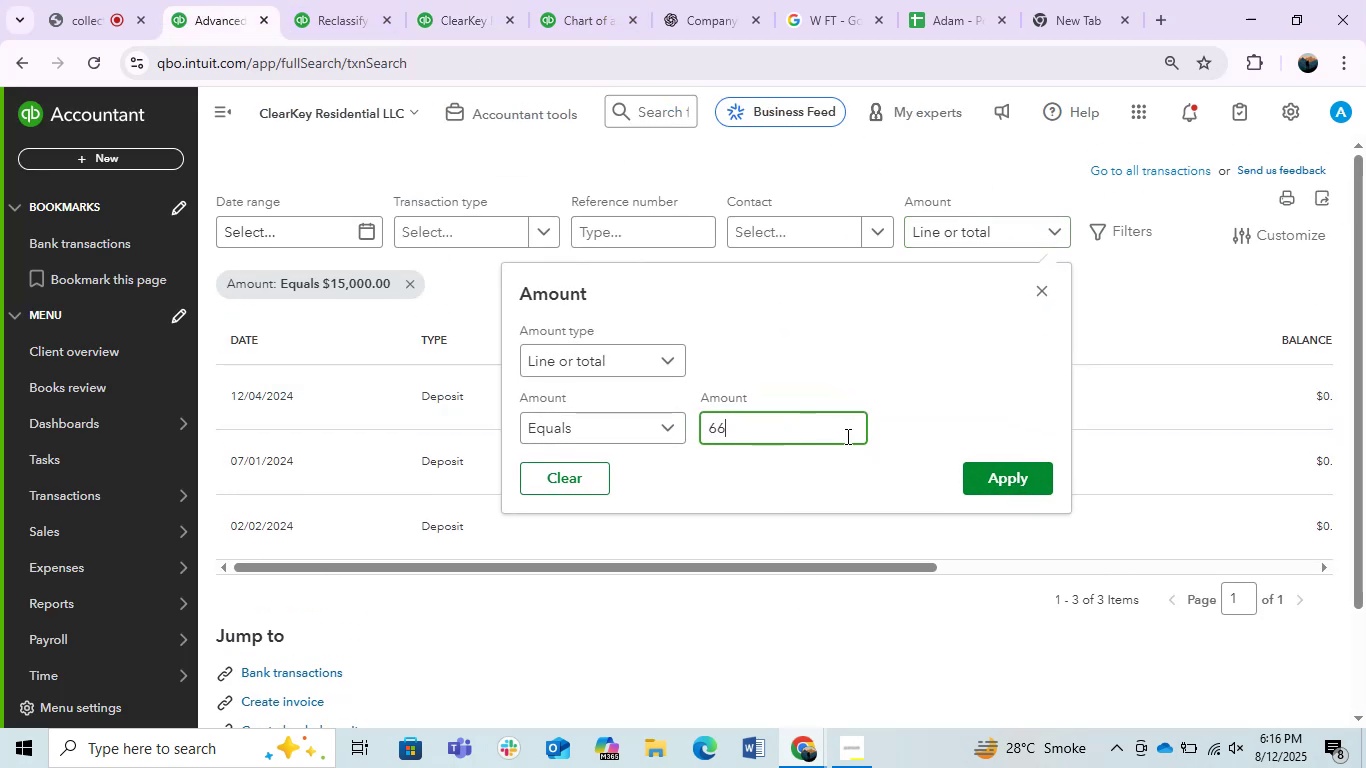 
key(Numpad9)
 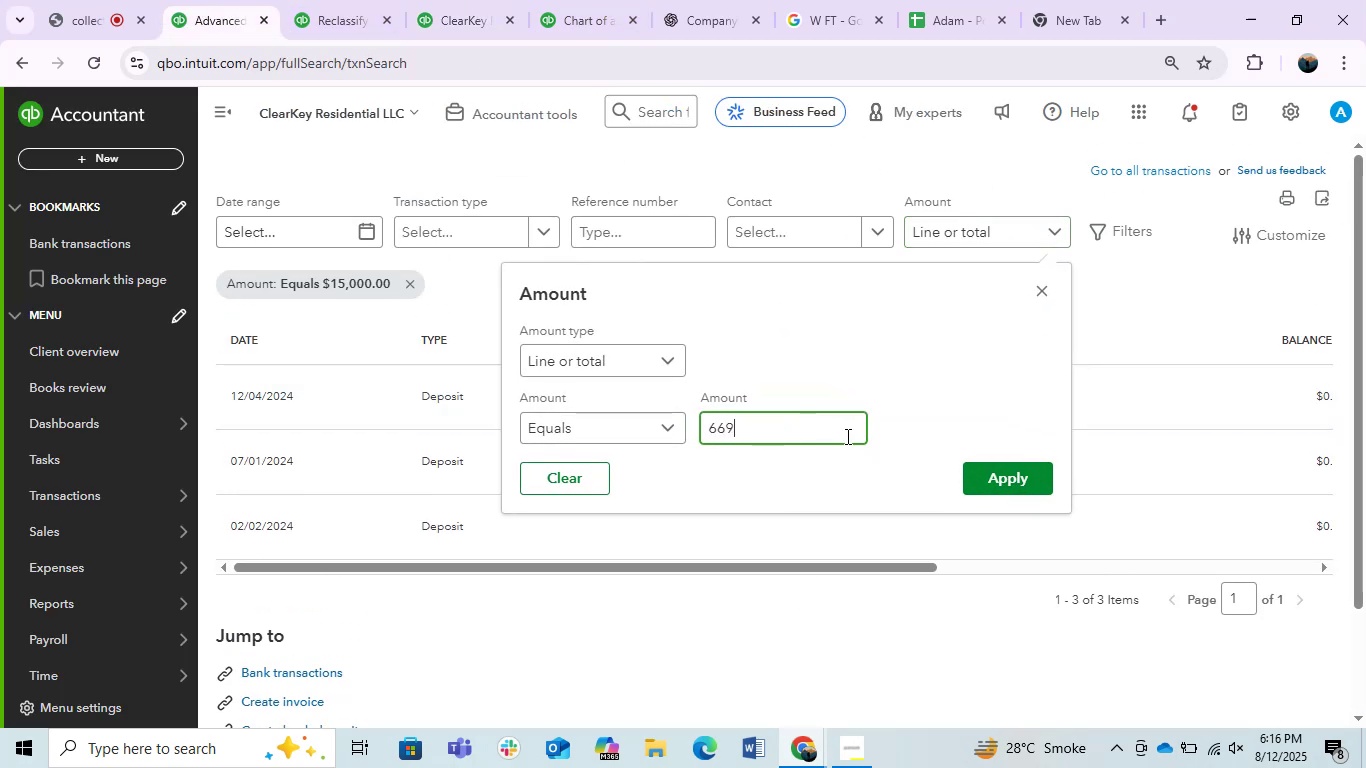 
key(NumpadDecimal)
 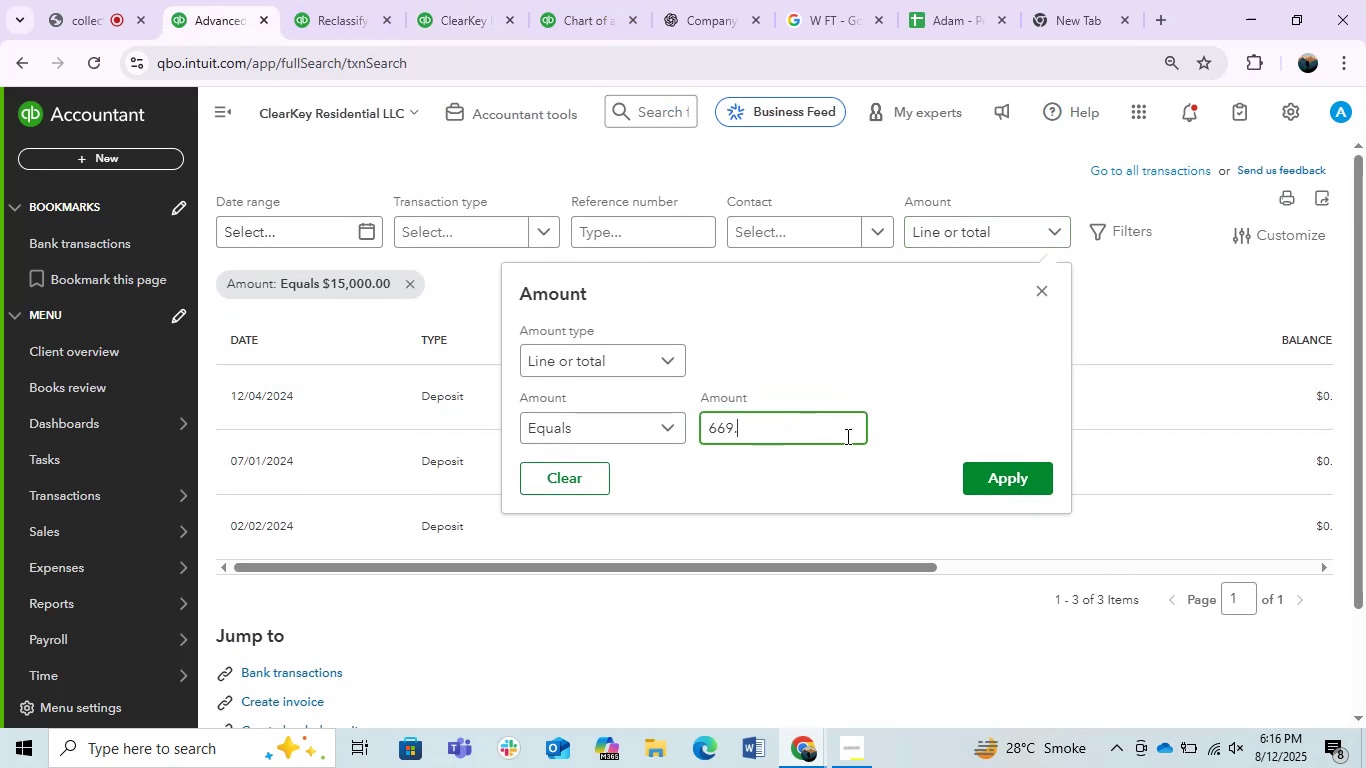 
key(Numpad7)
 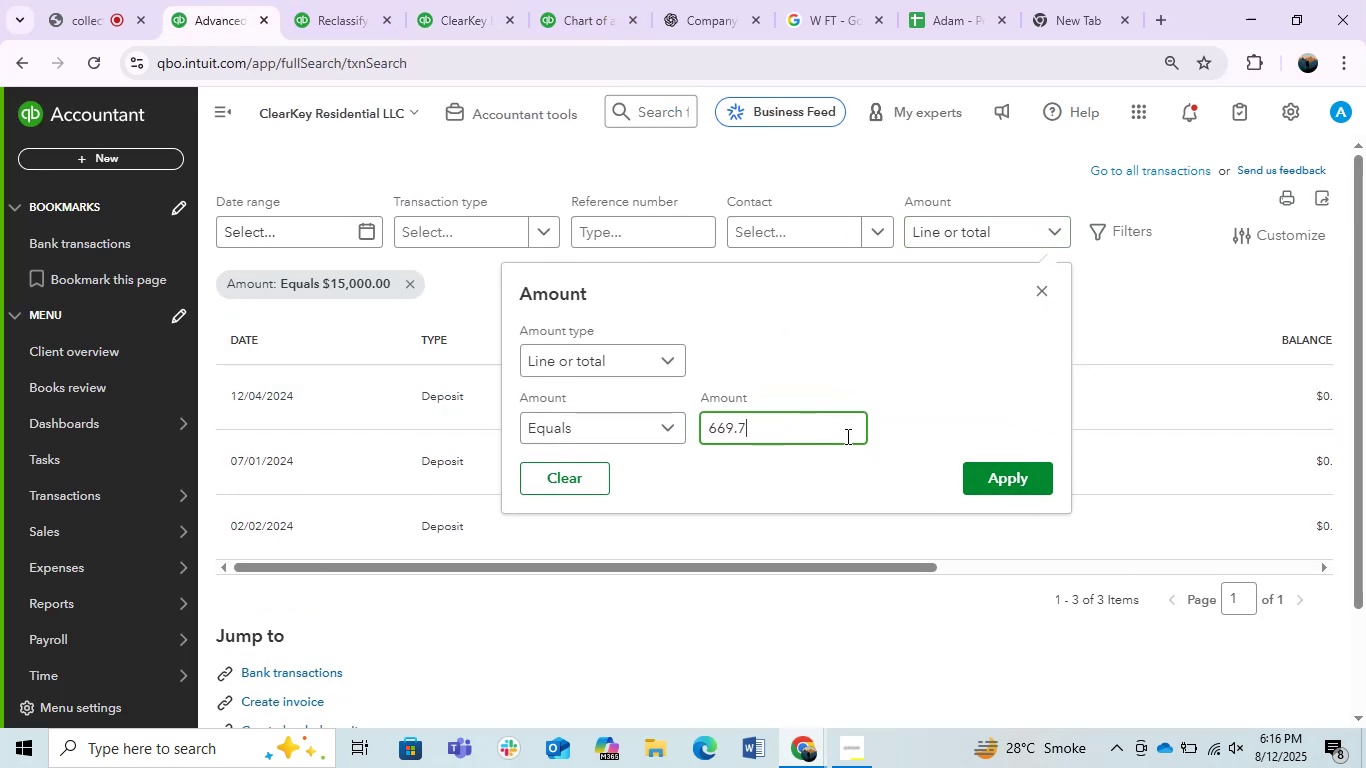 
key(Numpad2)
 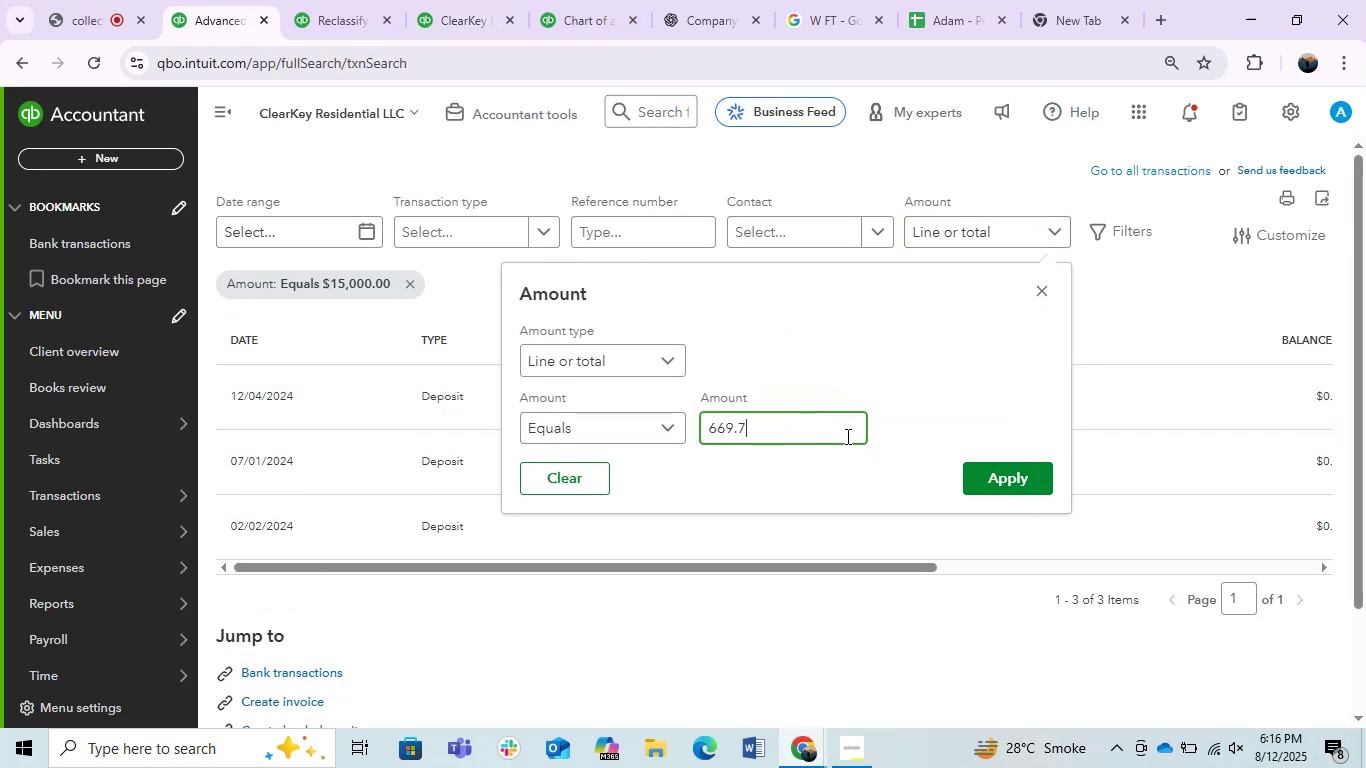 
key(Numpad0)
 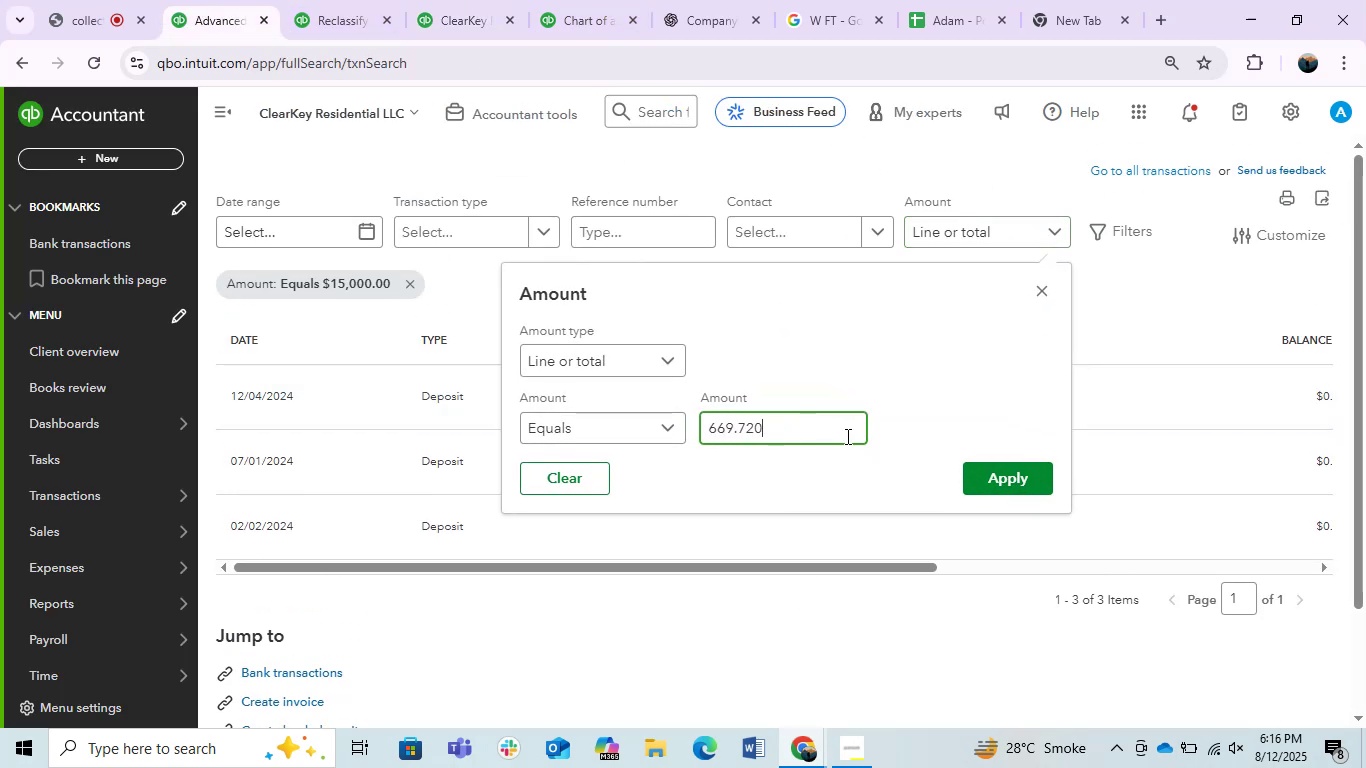 
key(Enter)
 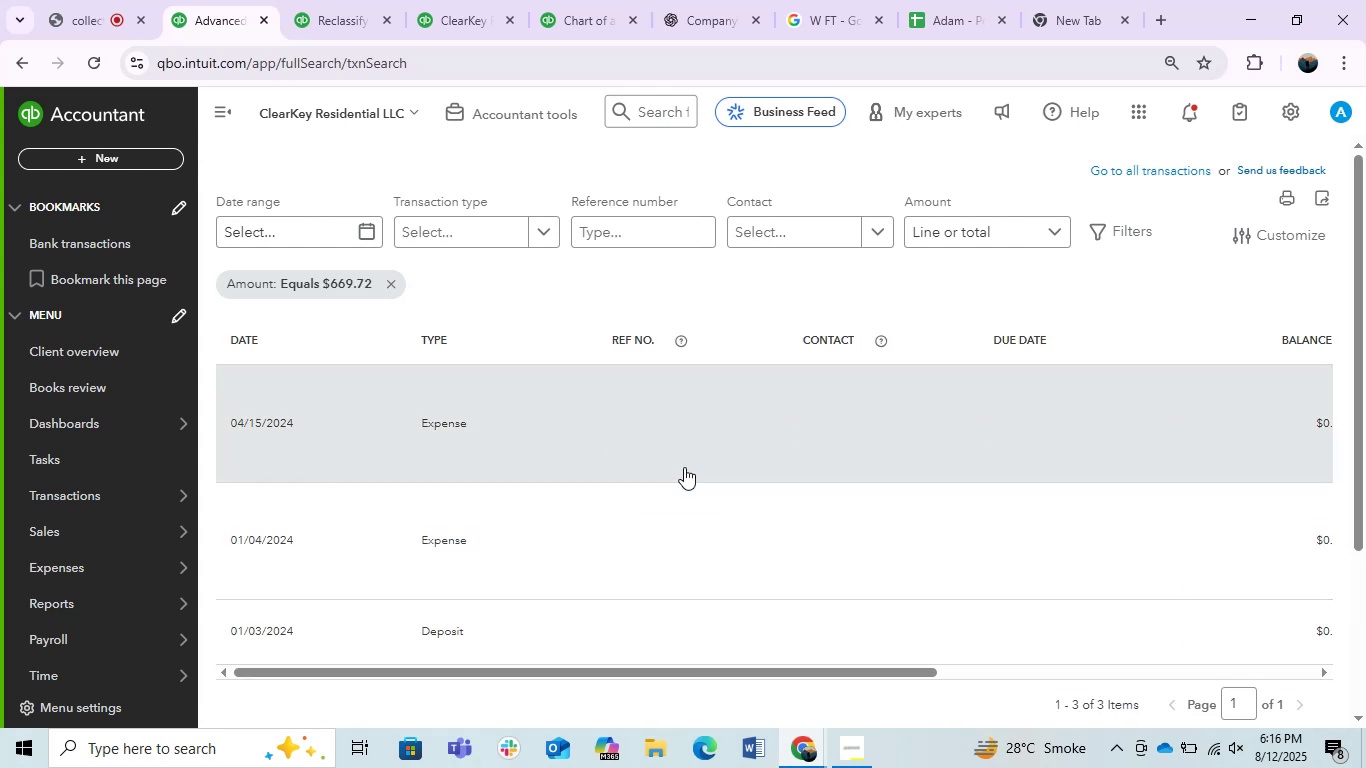 
scroll: coordinate [684, 467], scroll_direction: down, amount: 3.0
 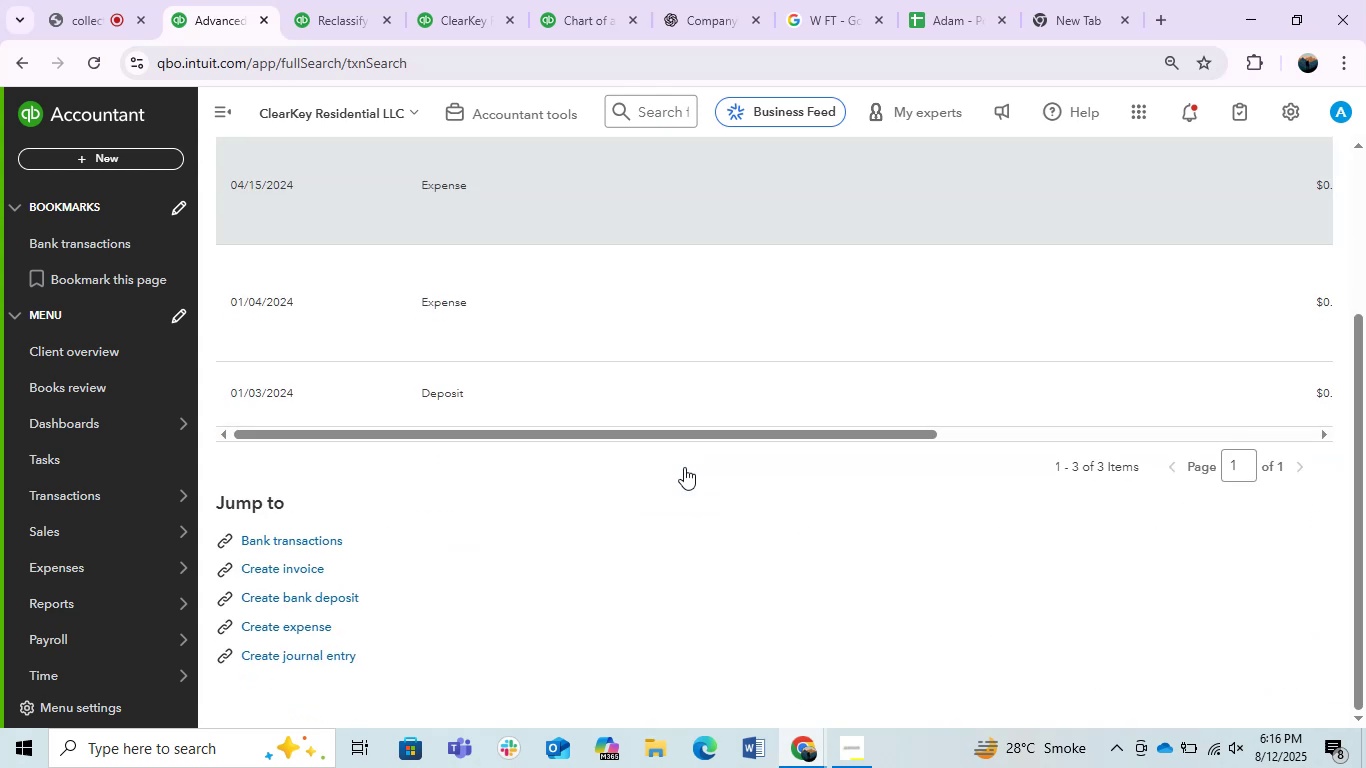 
scroll: coordinate [684, 467], scroll_direction: up, amount: 1.0
 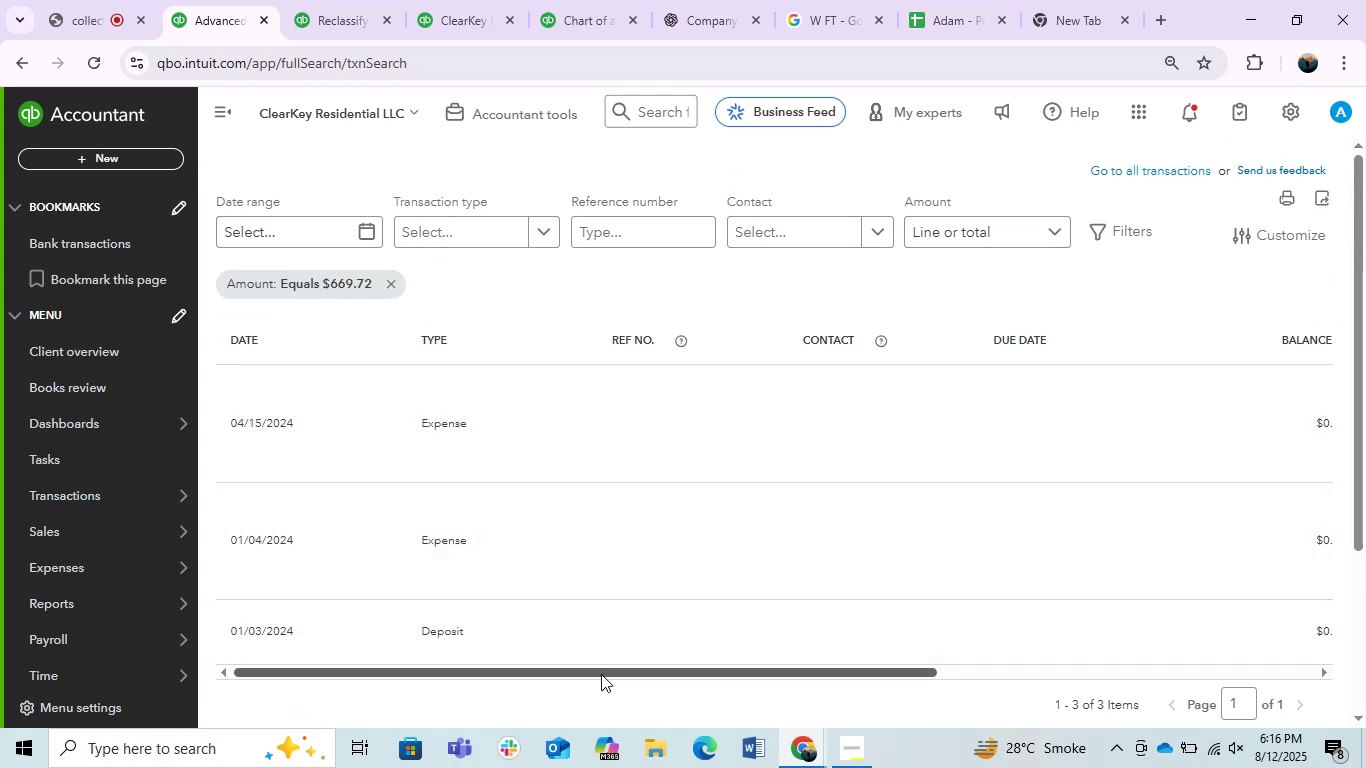 
left_click_drag(start_coordinate=[587, 666], to_coordinate=[573, 653])
 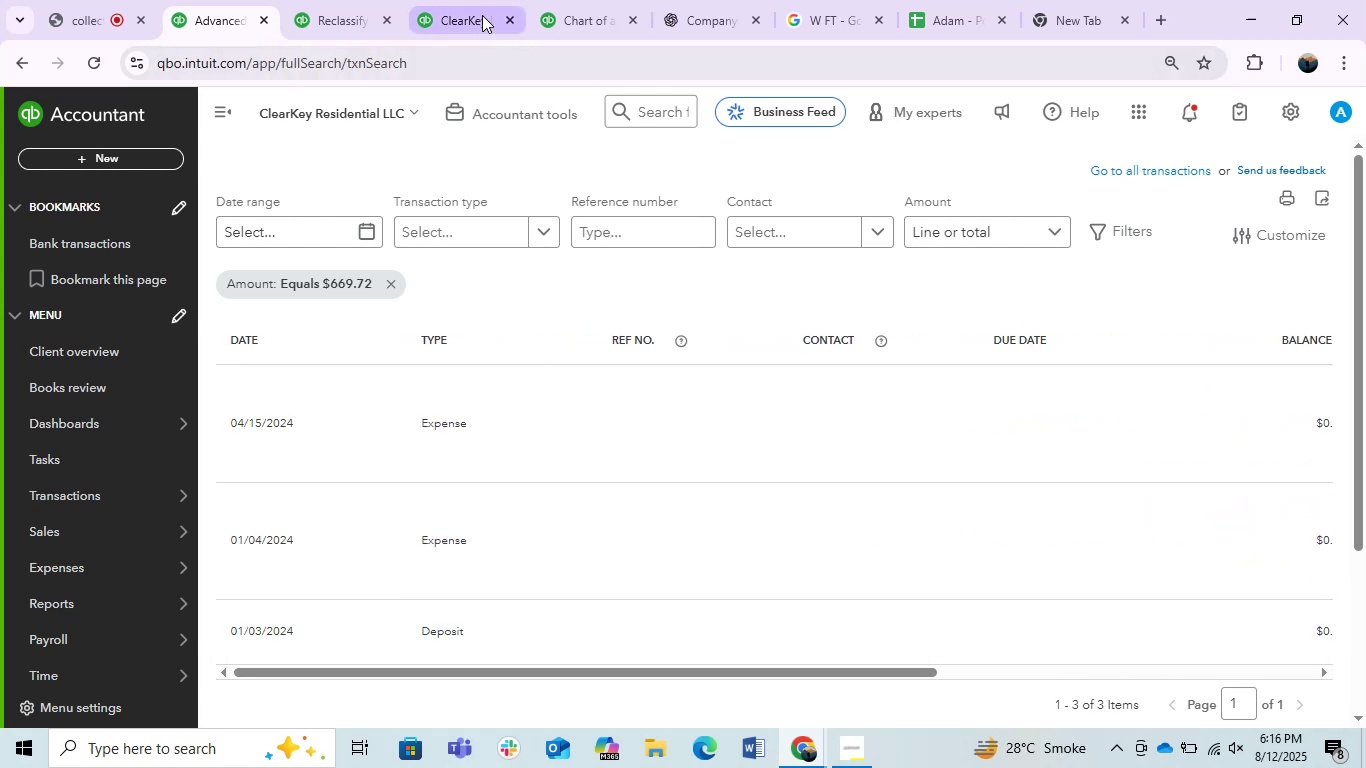 
left_click([459, 7])
 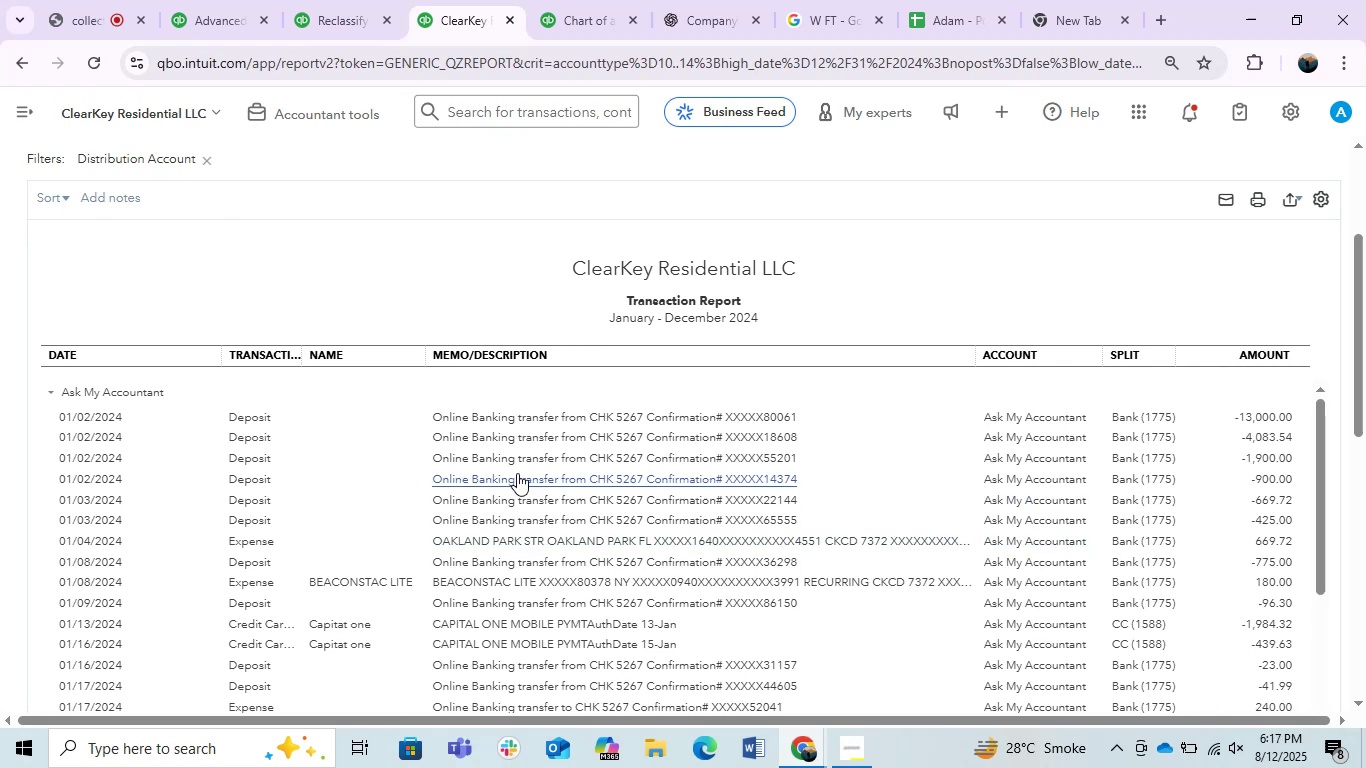 
wait(15.55)
 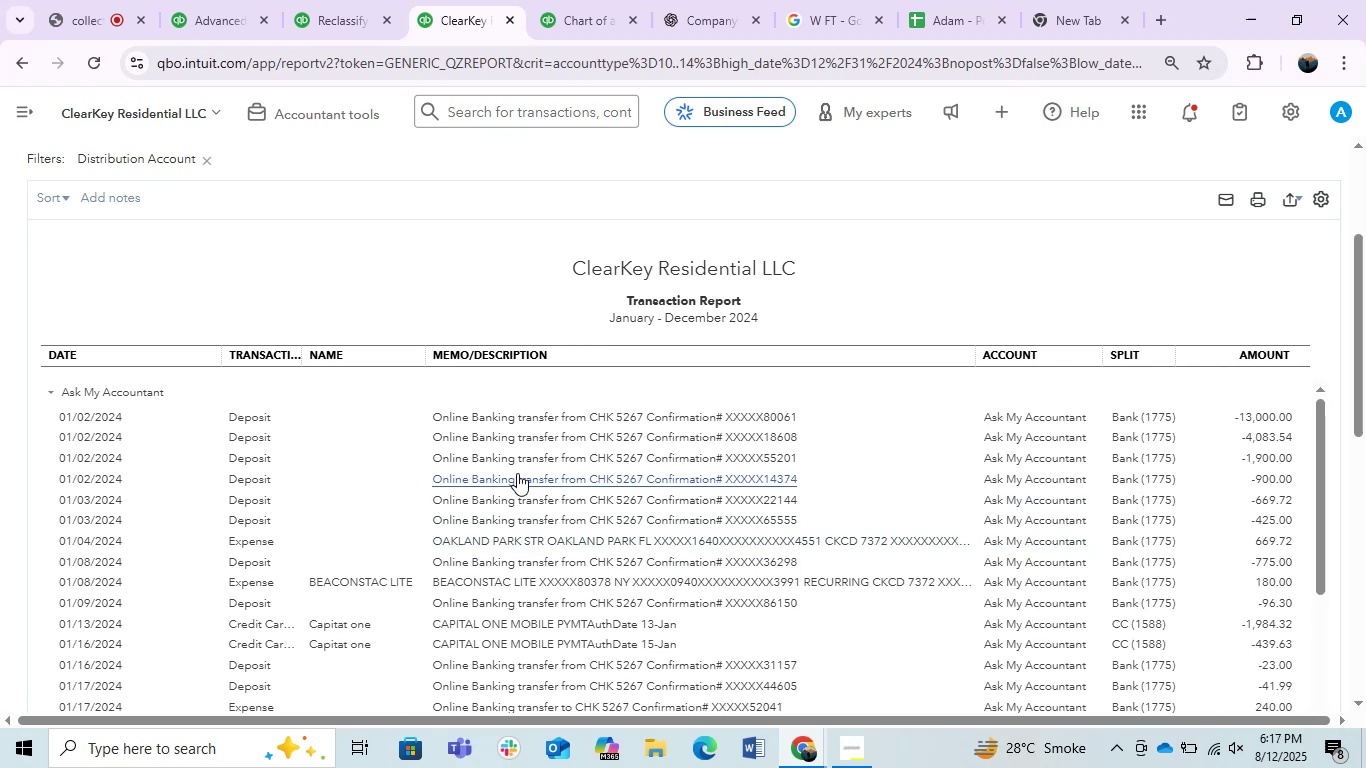 
left_click([60, 197])
 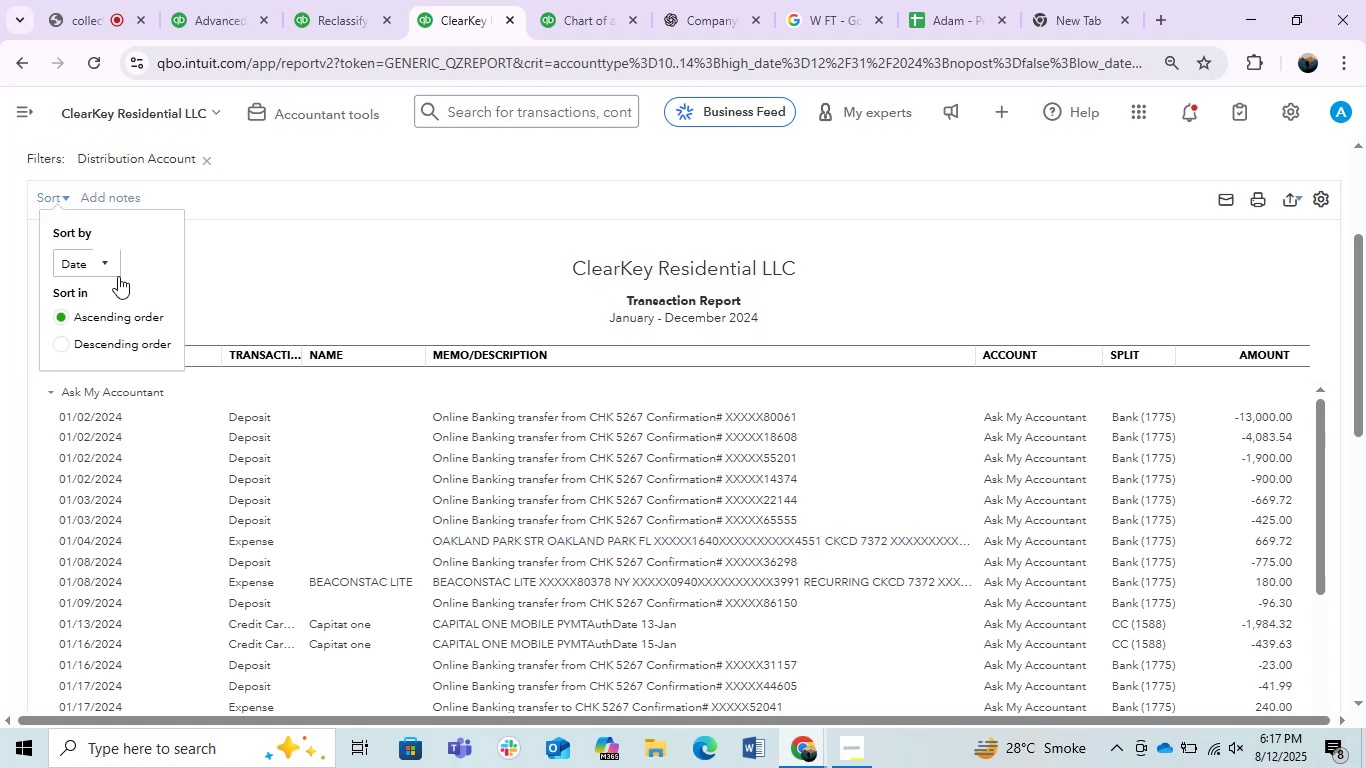 
left_click([97, 261])
 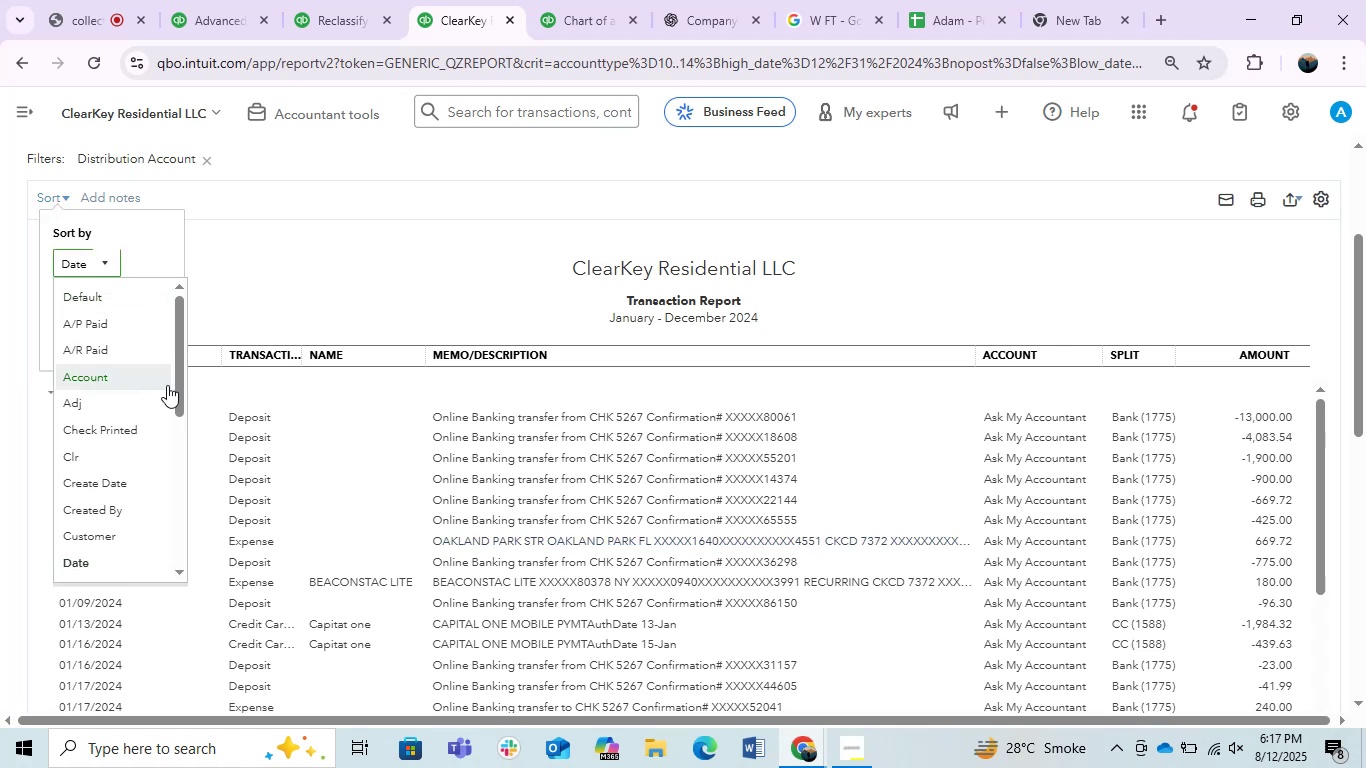 
scroll: coordinate [150, 393], scroll_direction: down, amount: 2.0
 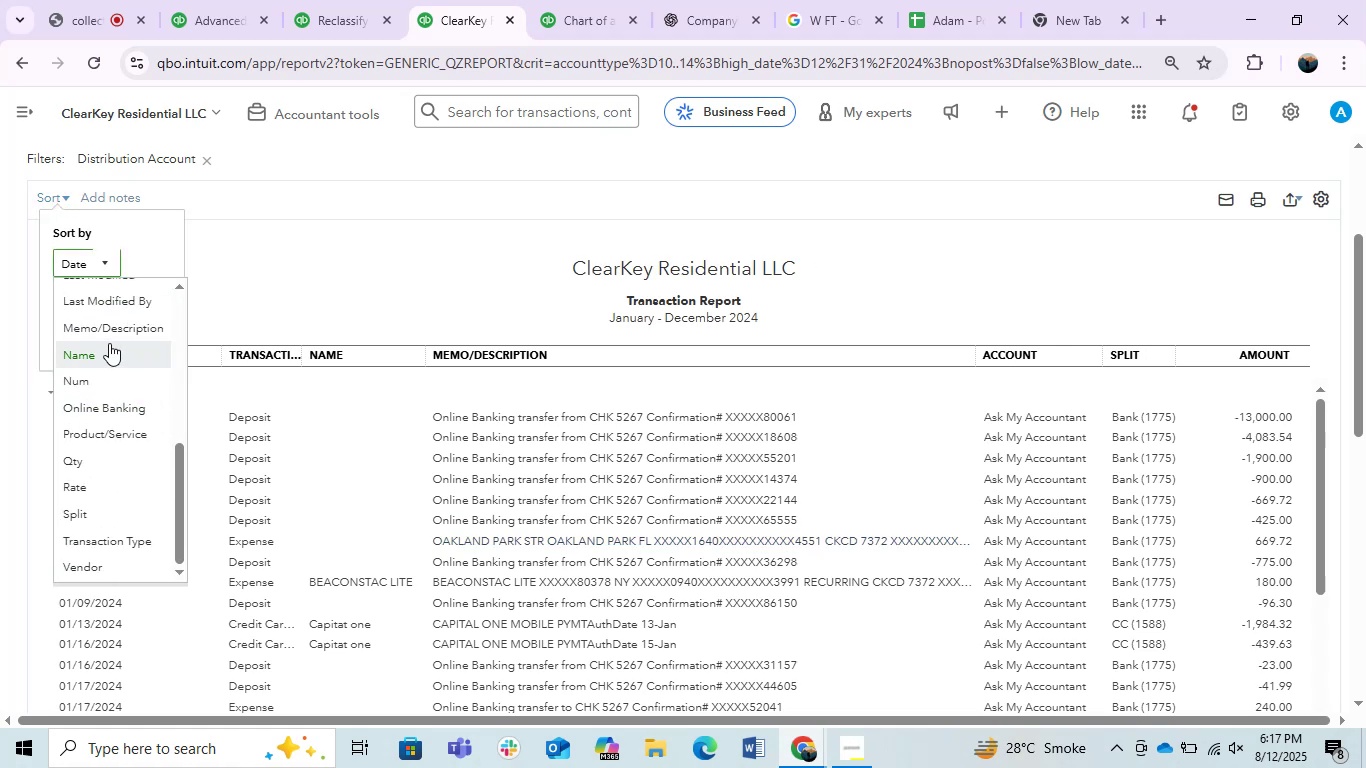 
left_click([105, 325])
 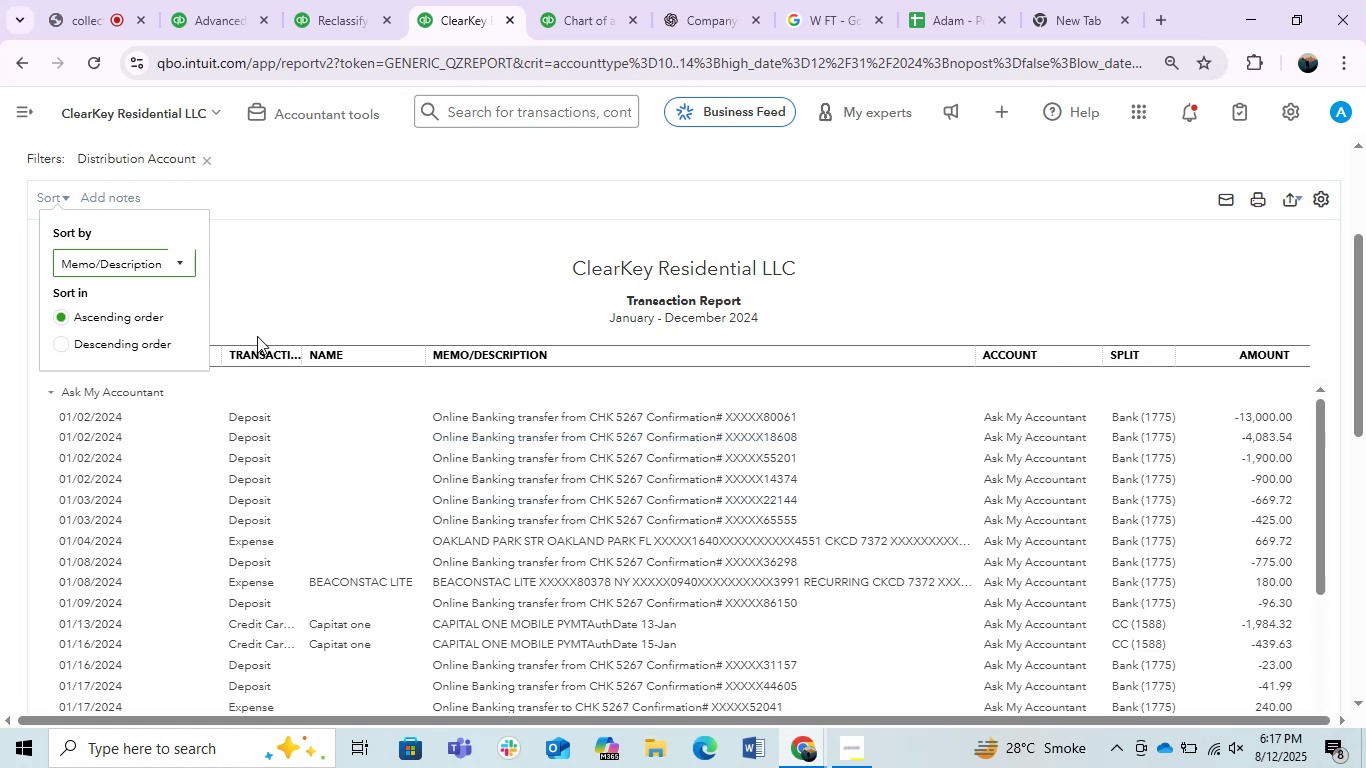 
wait(5.23)
 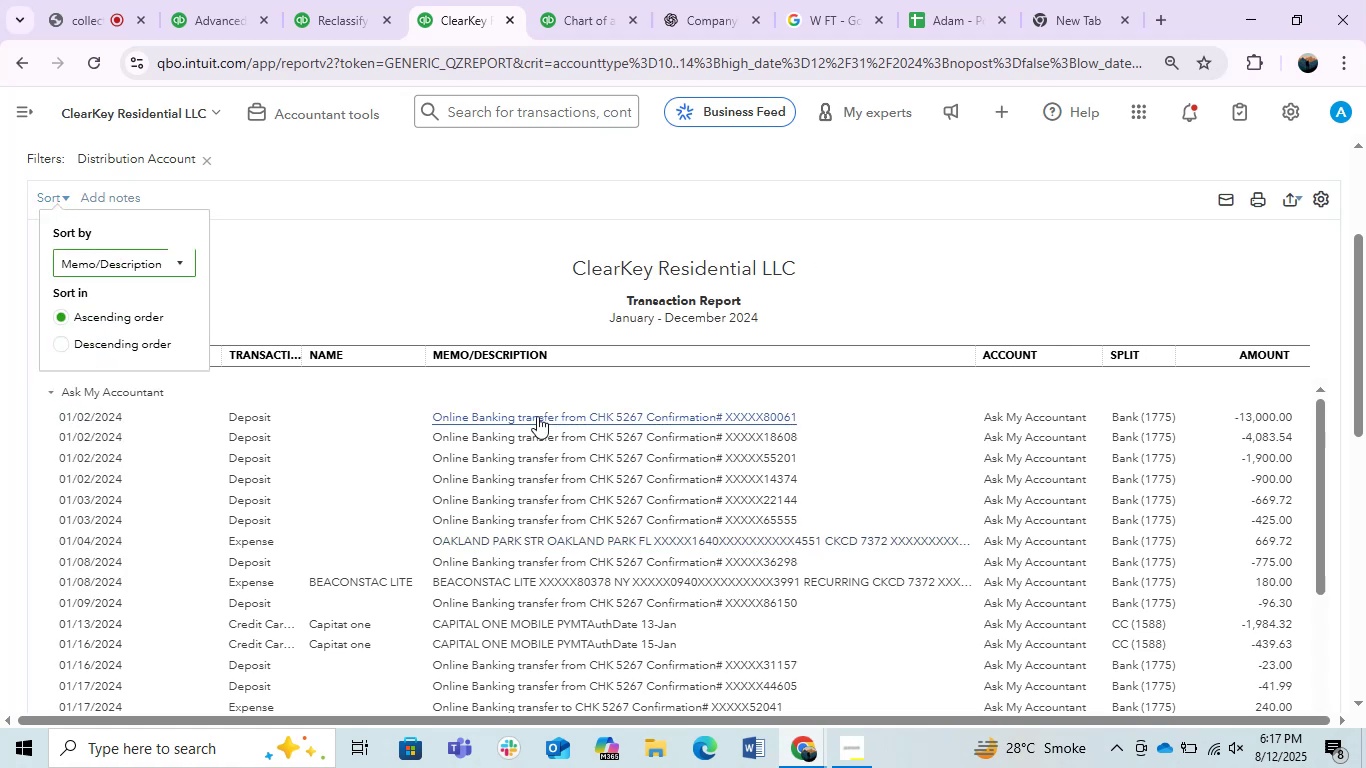 
scroll: coordinate [959, 276], scroll_direction: up, amount: 1.0
 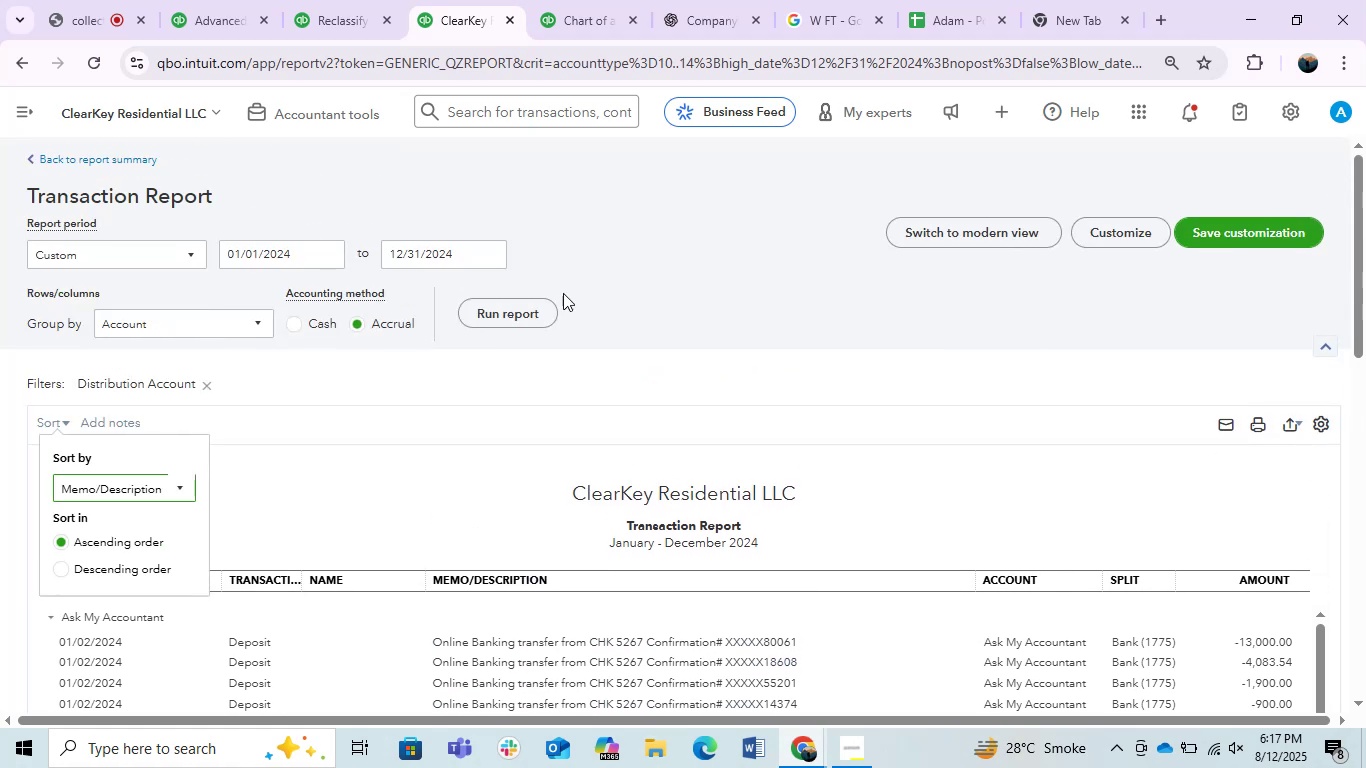 
left_click([535, 310])
 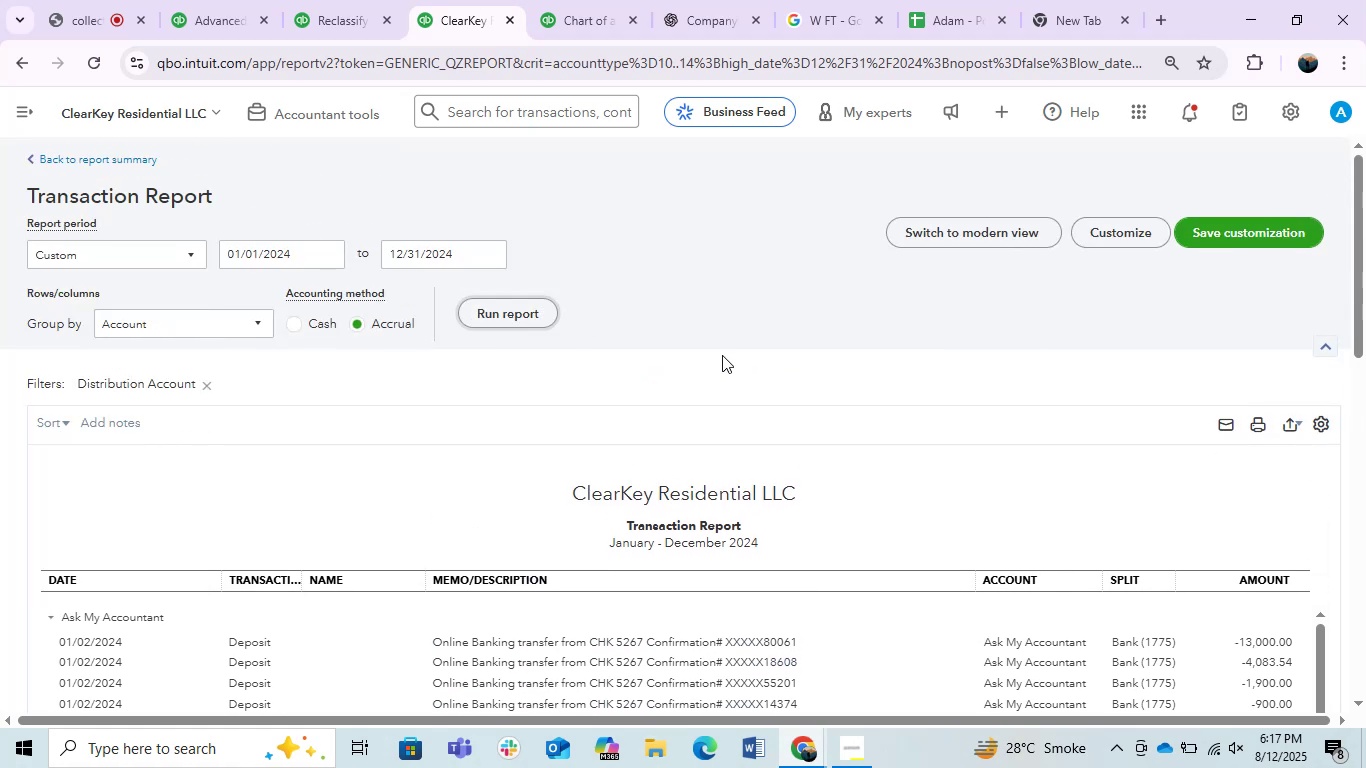 
scroll: coordinate [694, 358], scroll_direction: down, amount: 3.0
 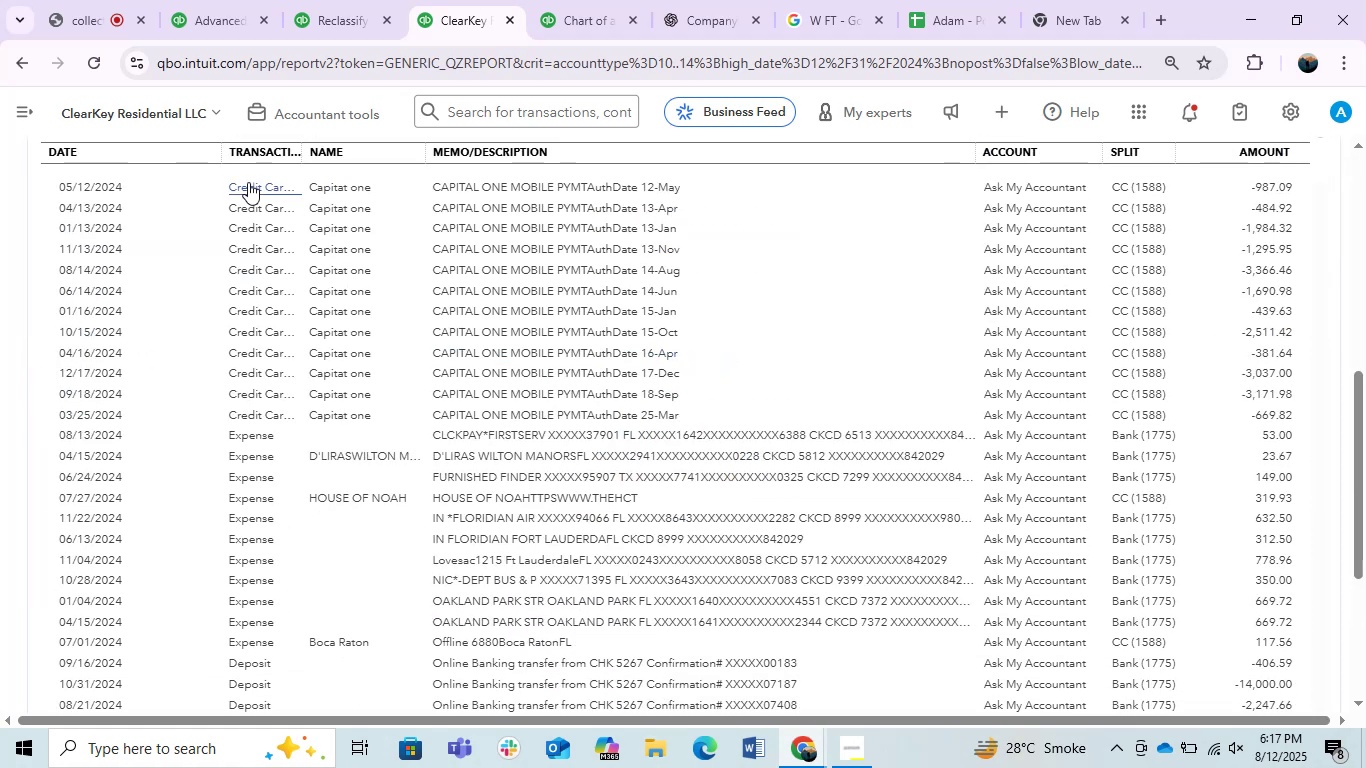 
left_click_drag(start_coordinate=[216, 155], to_coordinate=[164, 145])
 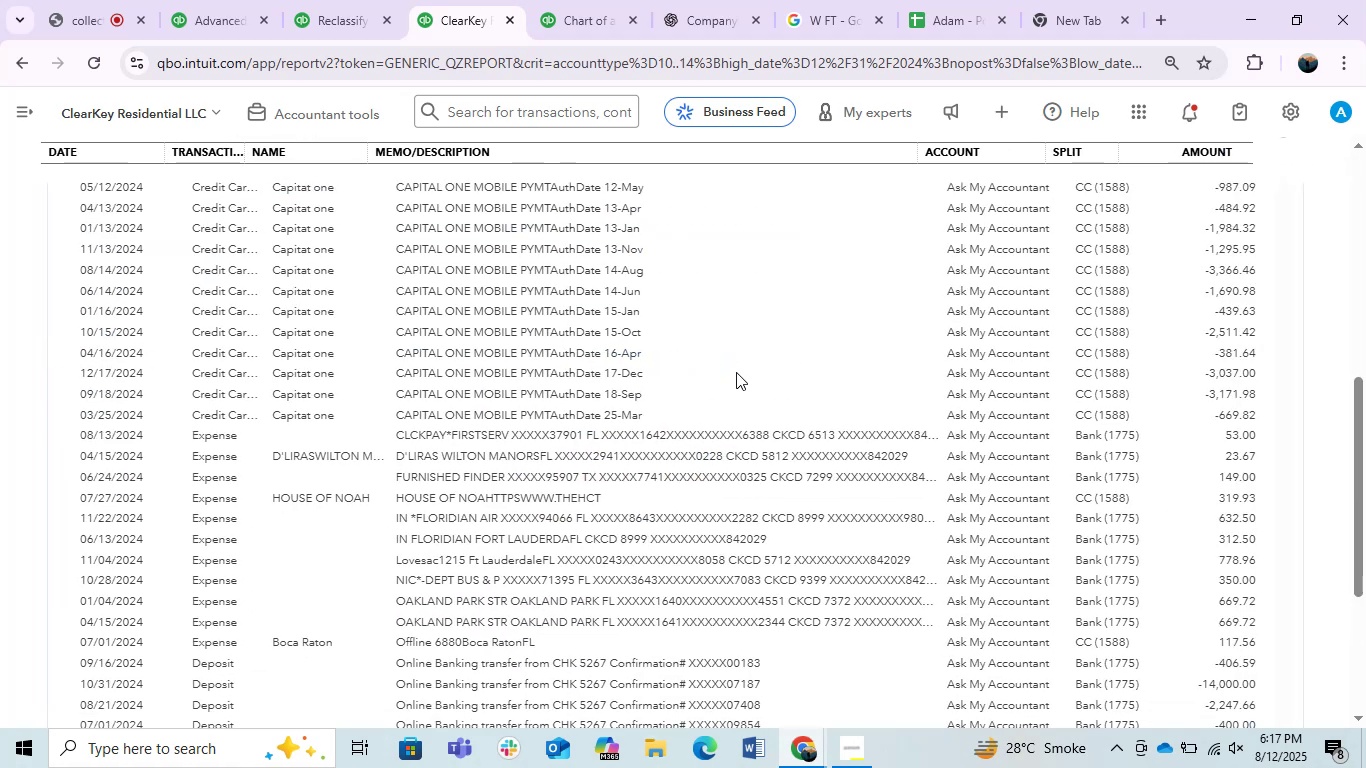 
scroll: coordinate [734, 370], scroll_direction: down, amount: 10.0
 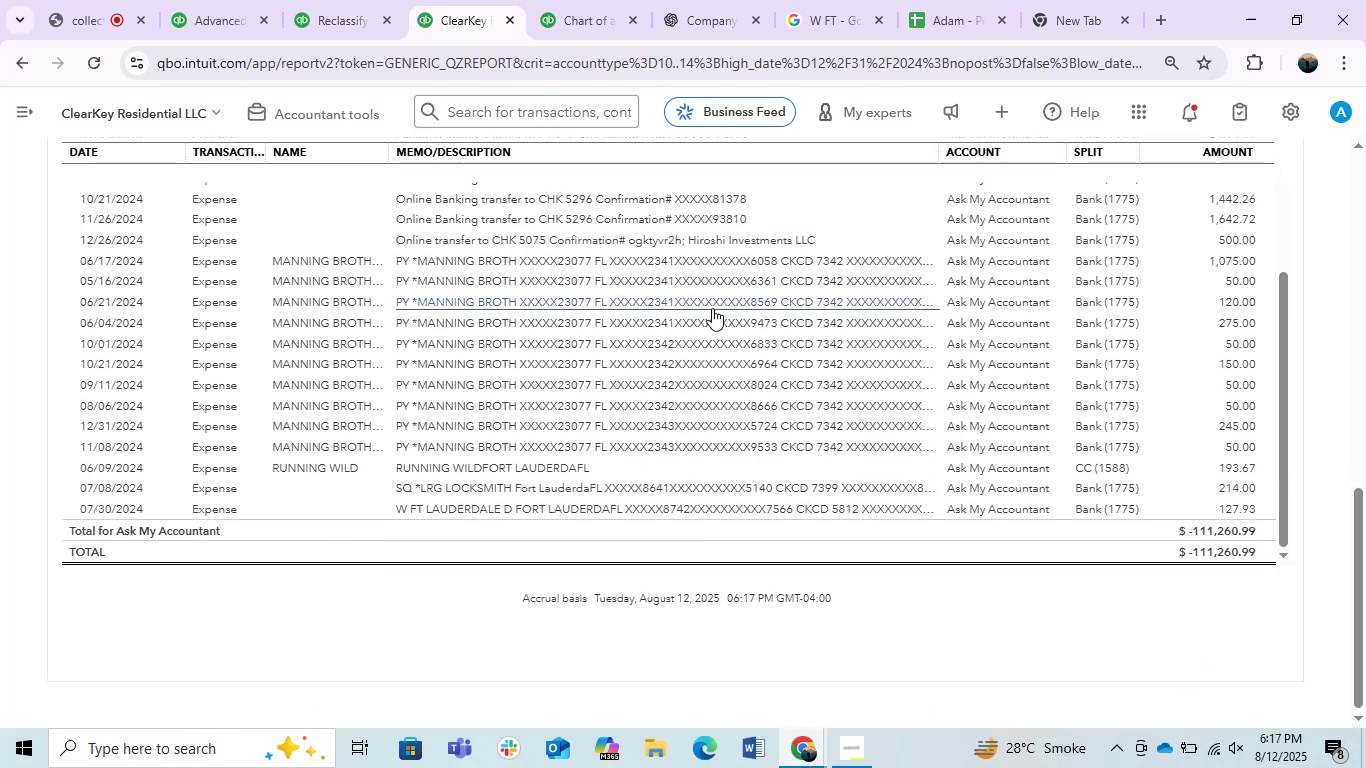 
scroll: coordinate [1310, 377], scroll_direction: up, amount: 8.0
 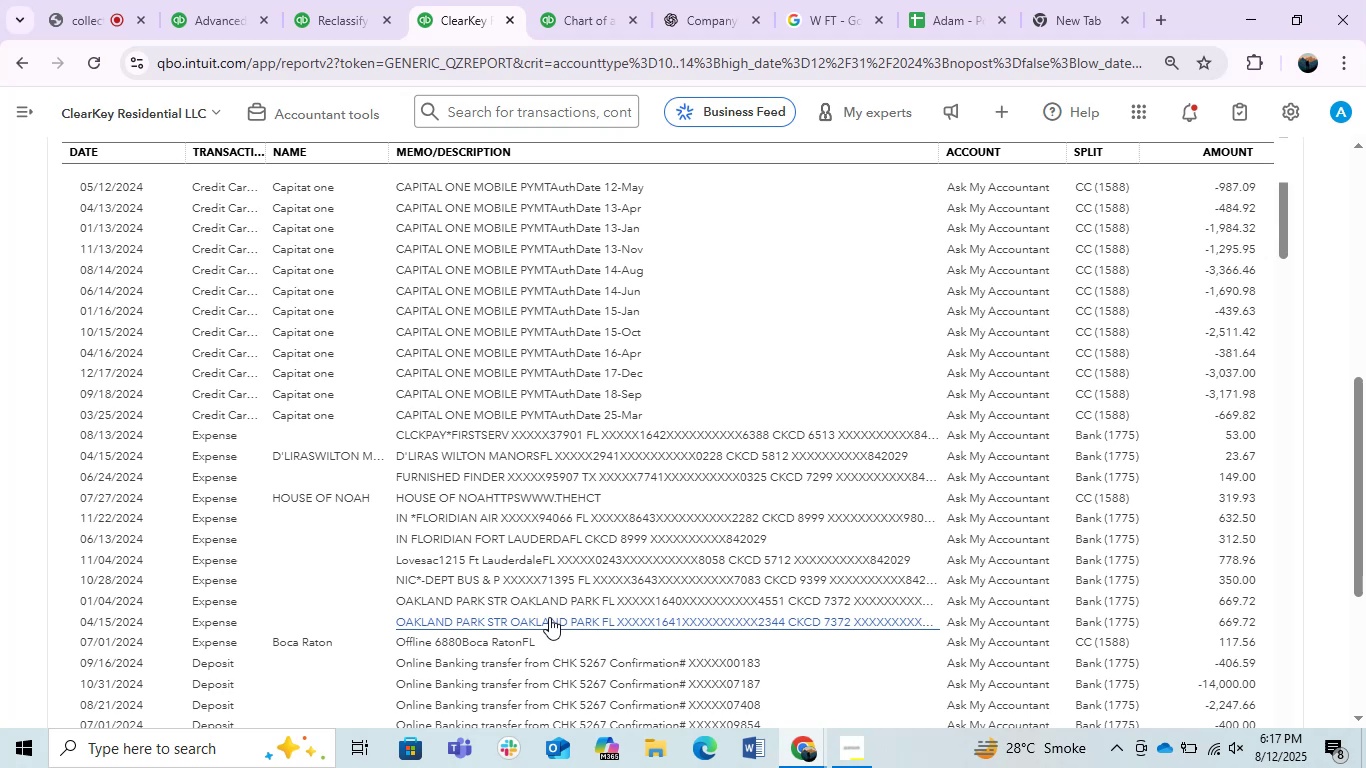 
wait(7.76)
 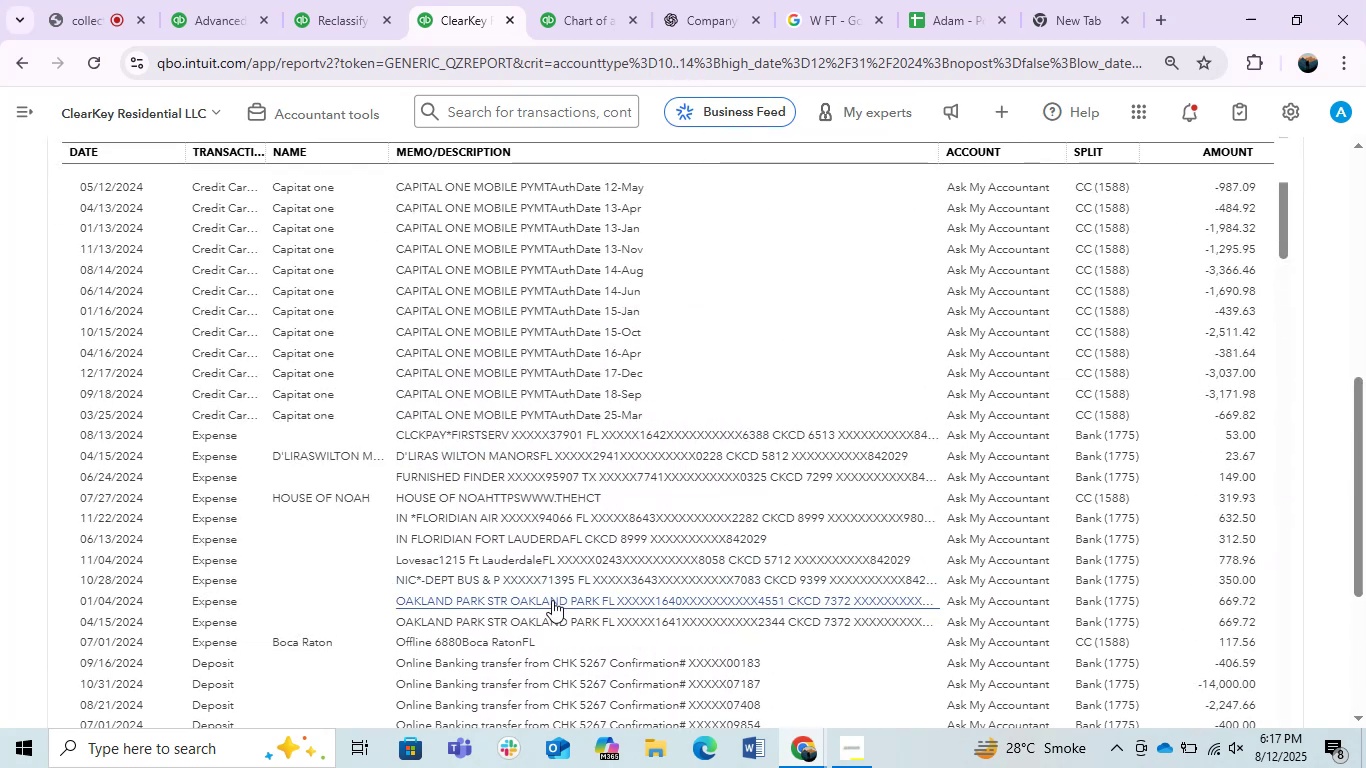 
scroll: coordinate [549, 617], scroll_direction: up, amount: 1.0
 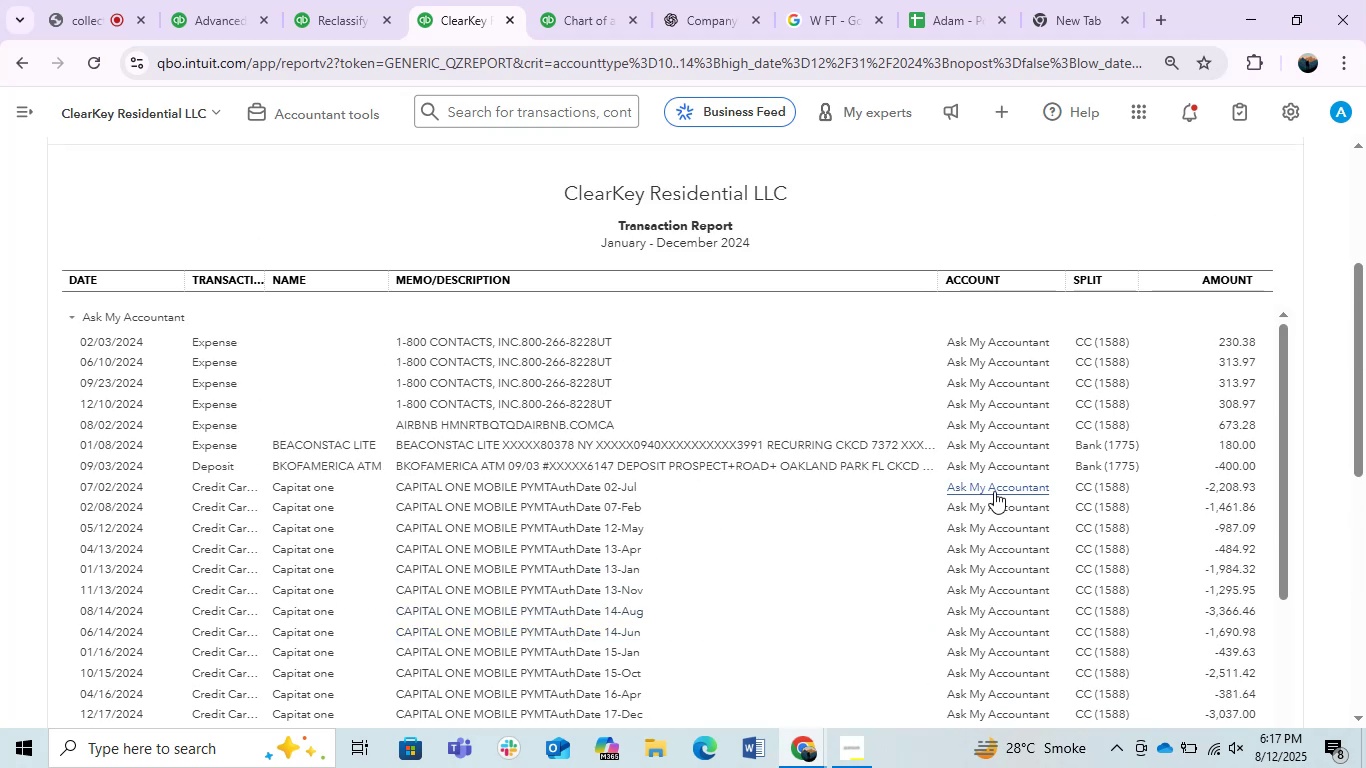 
mouse_move([567, 18])
 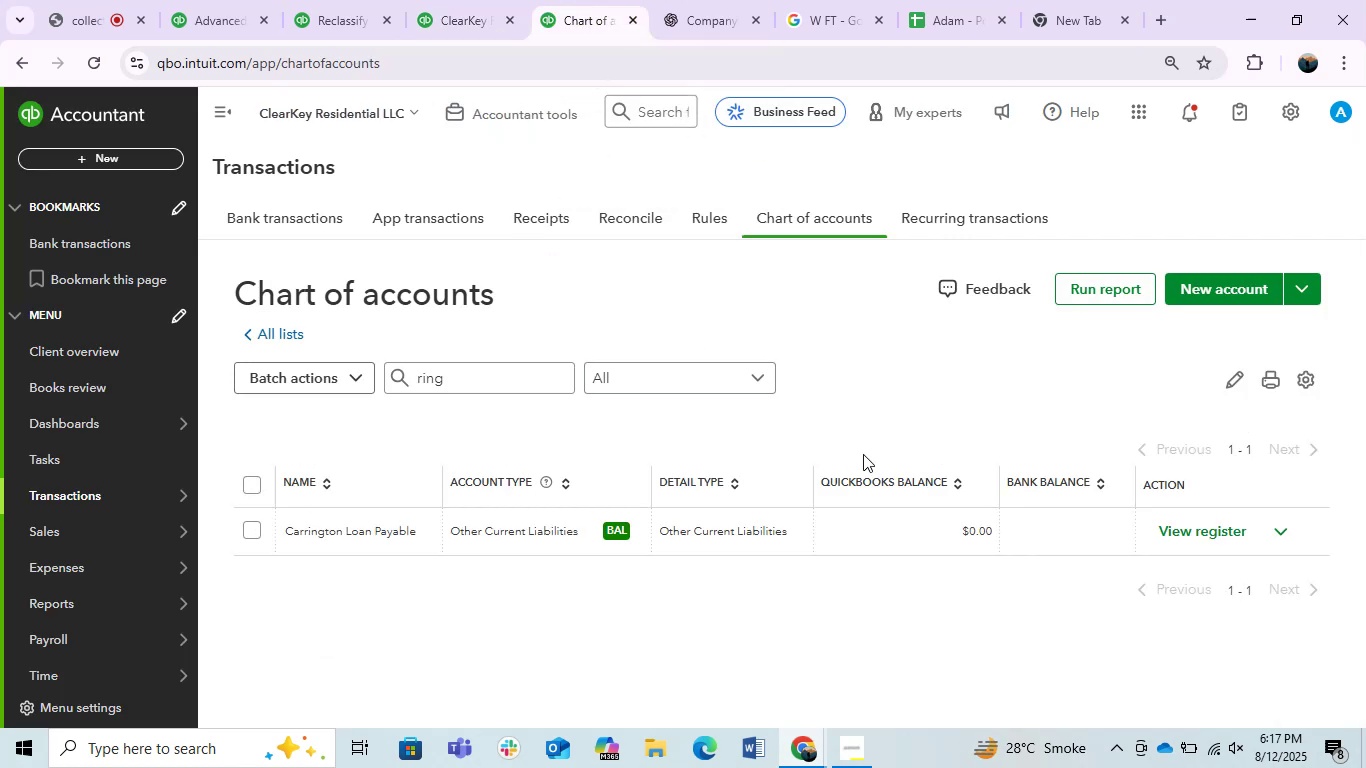 
left_click([456, 0])
 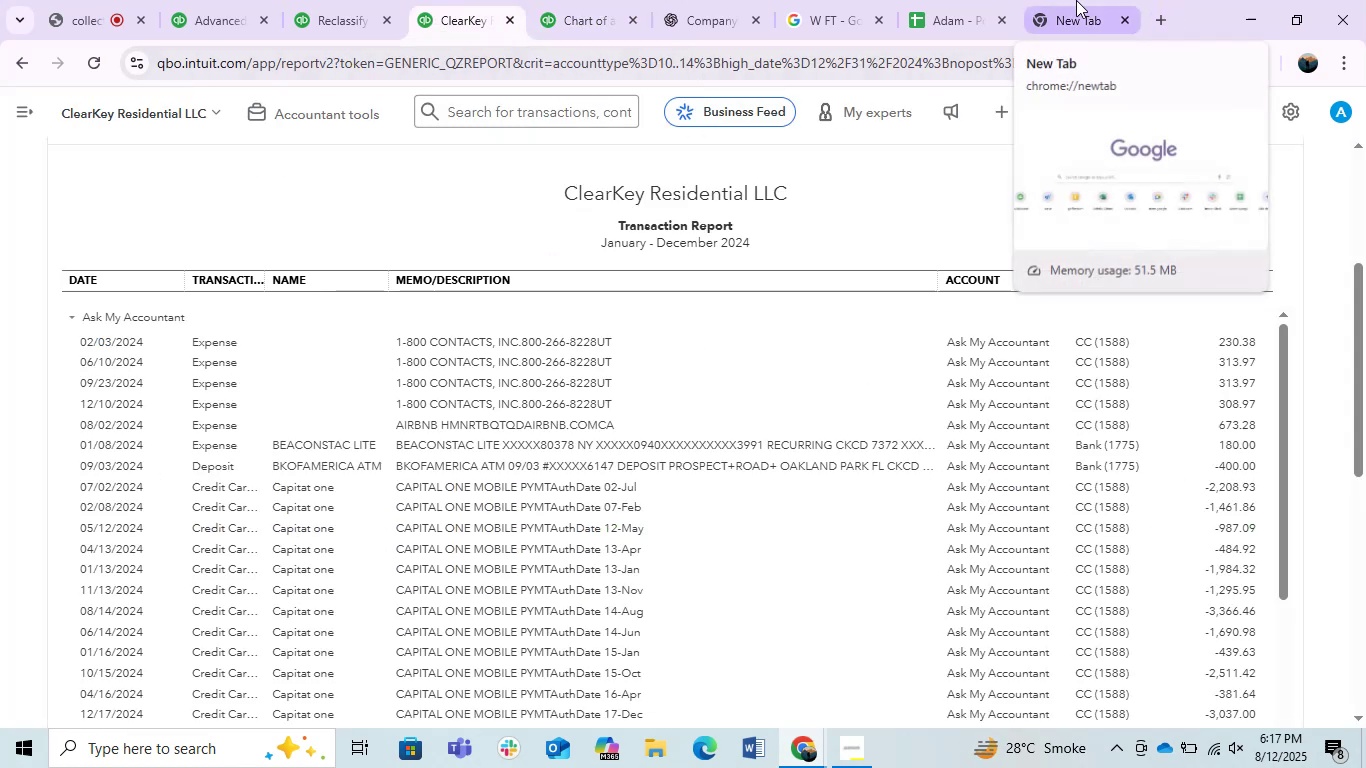 
left_click([1076, 0])
 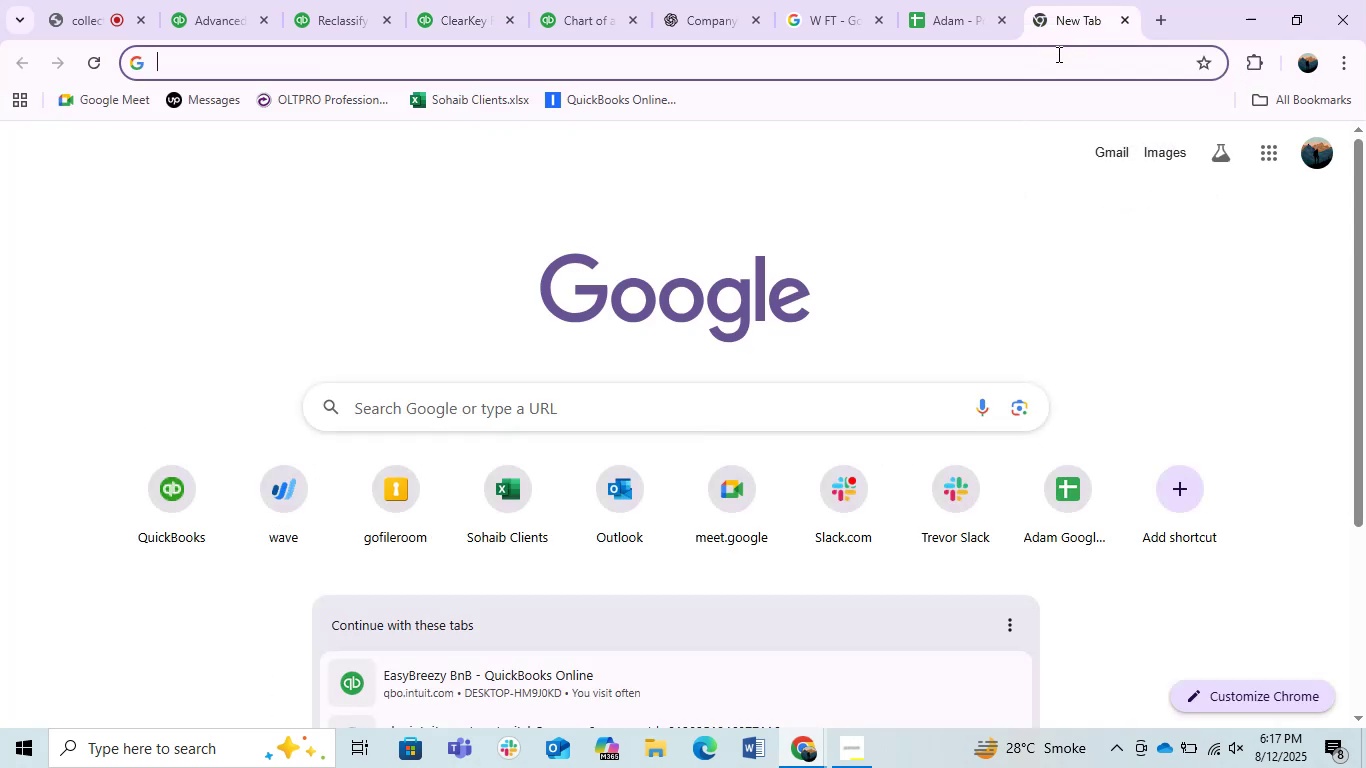 
hold_key(key=C, duration=0.3)
 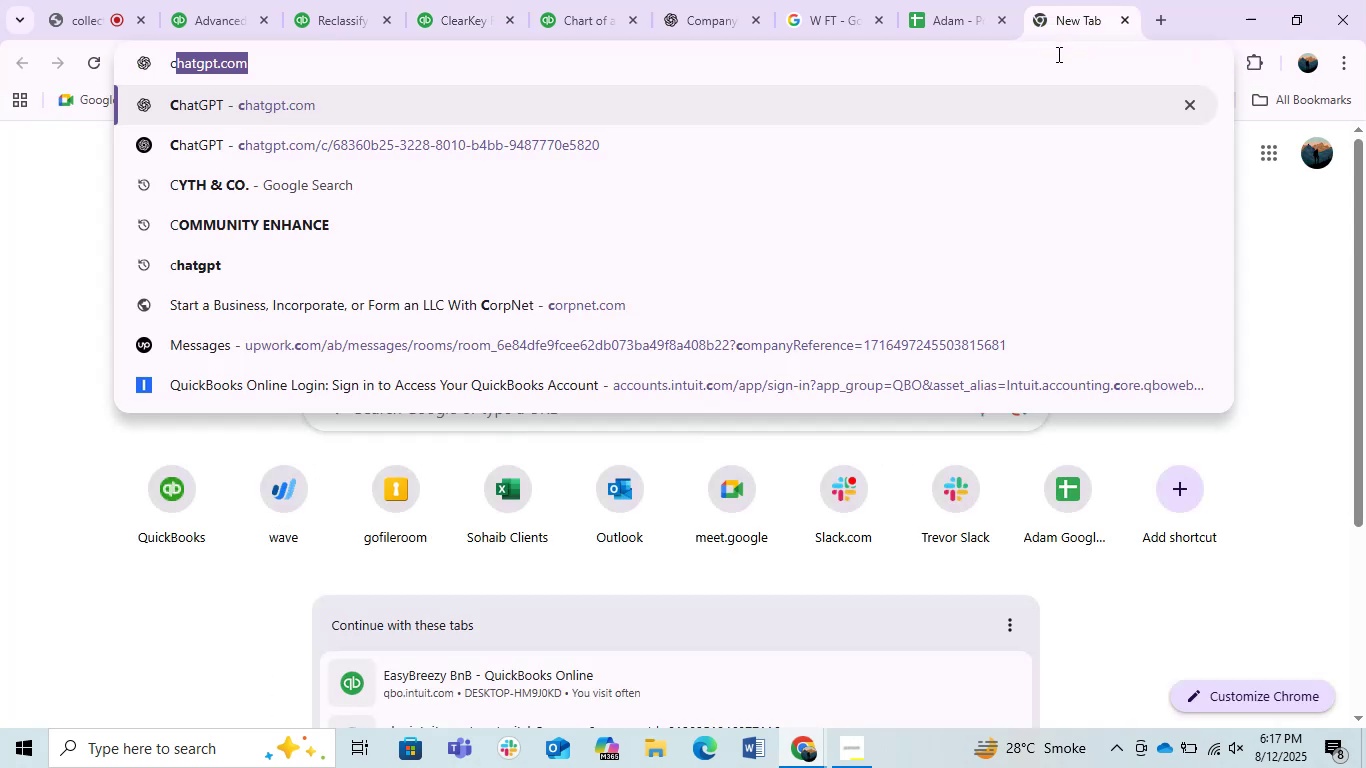 
type(hevron)
 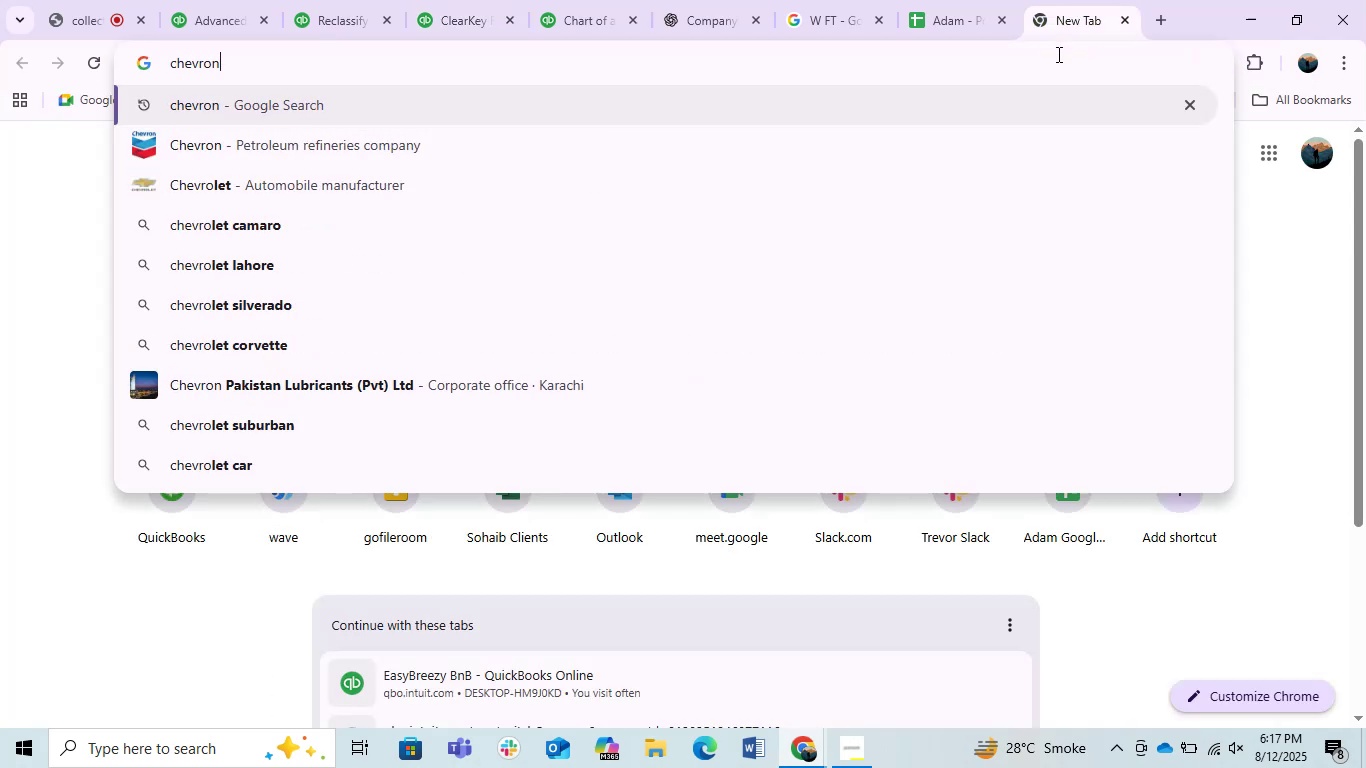 
key(Enter)
 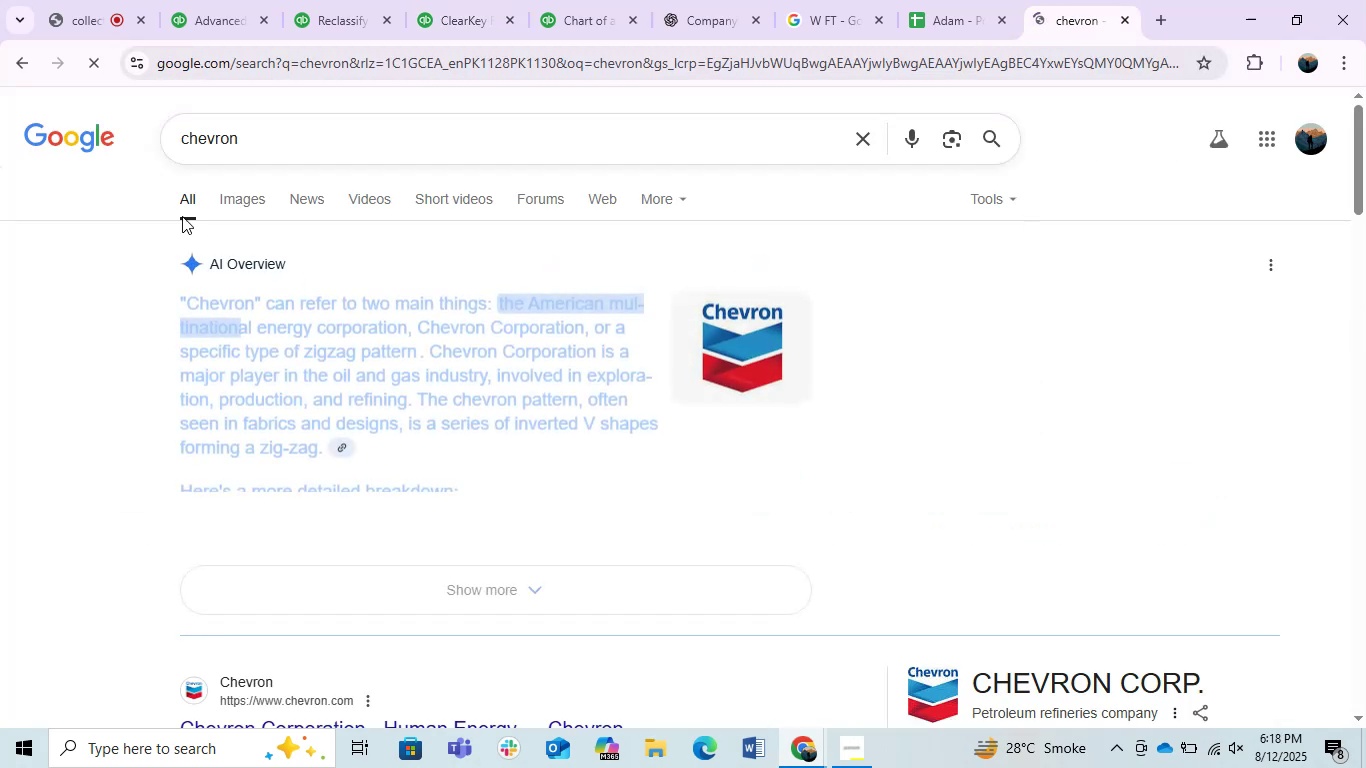 
left_click([250, 202])
 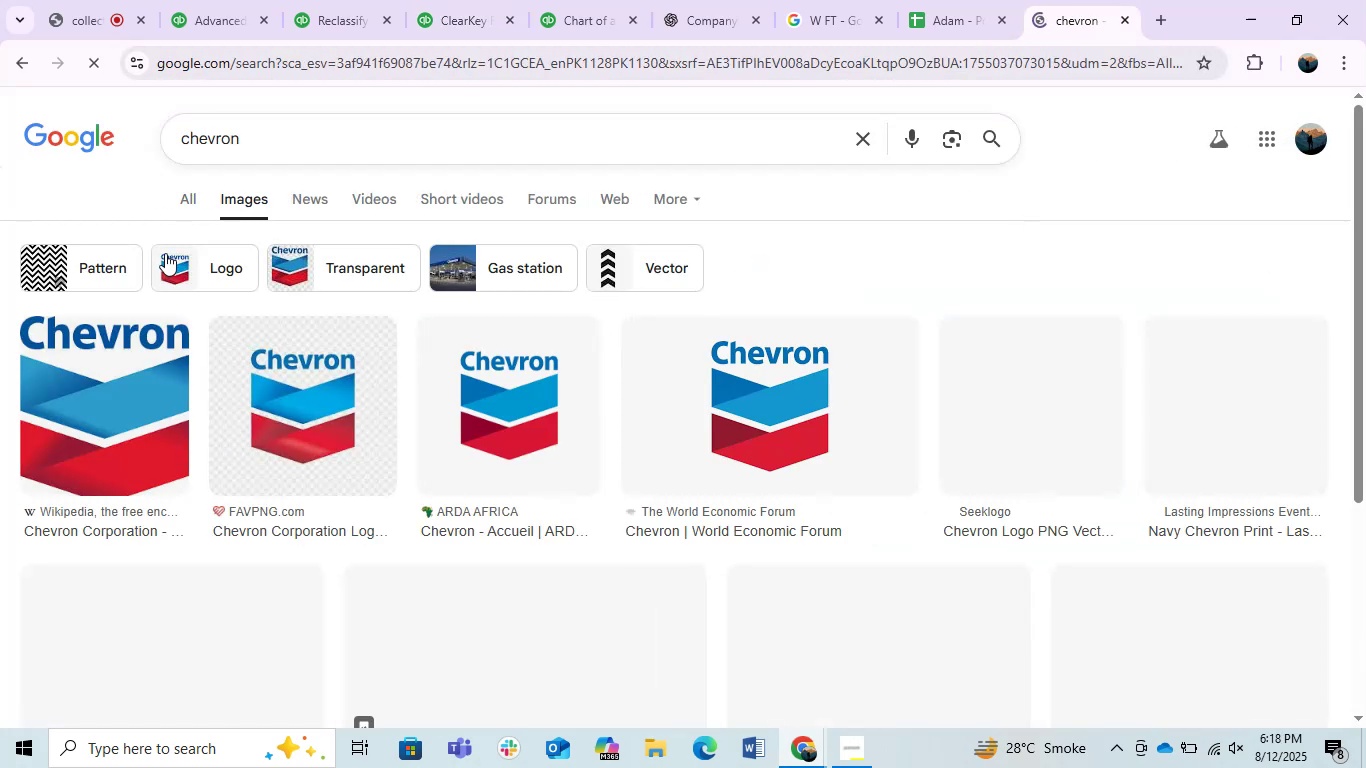 
left_click([176, 190])
 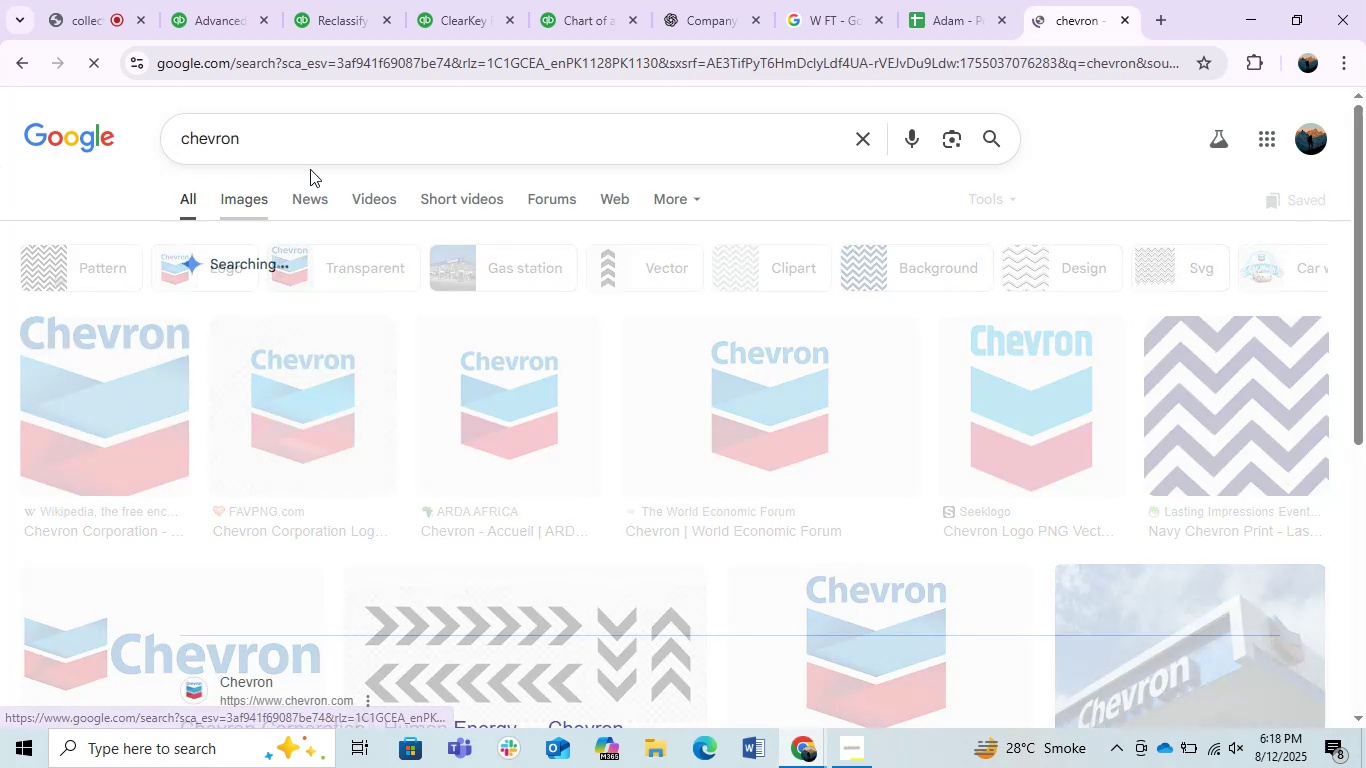 
left_click([307, 146])
 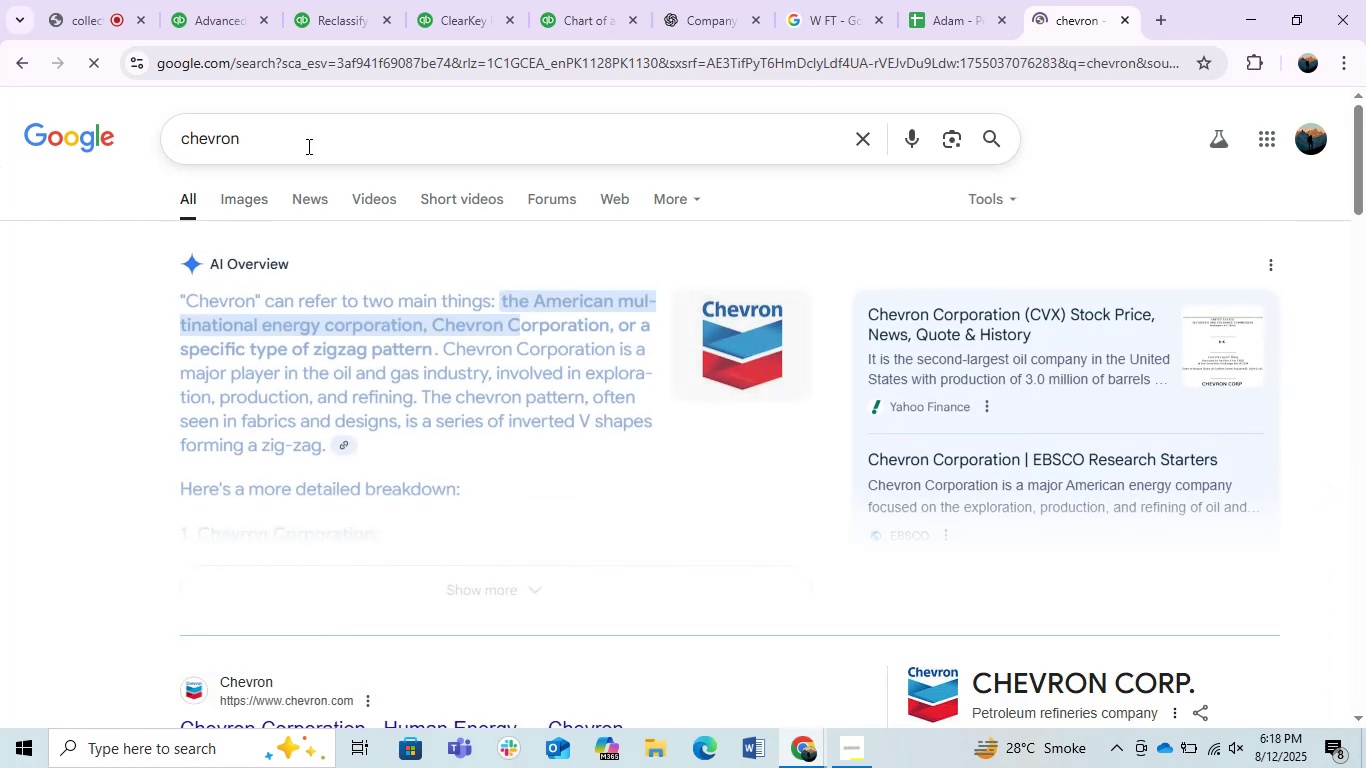 
left_click([287, 139])
 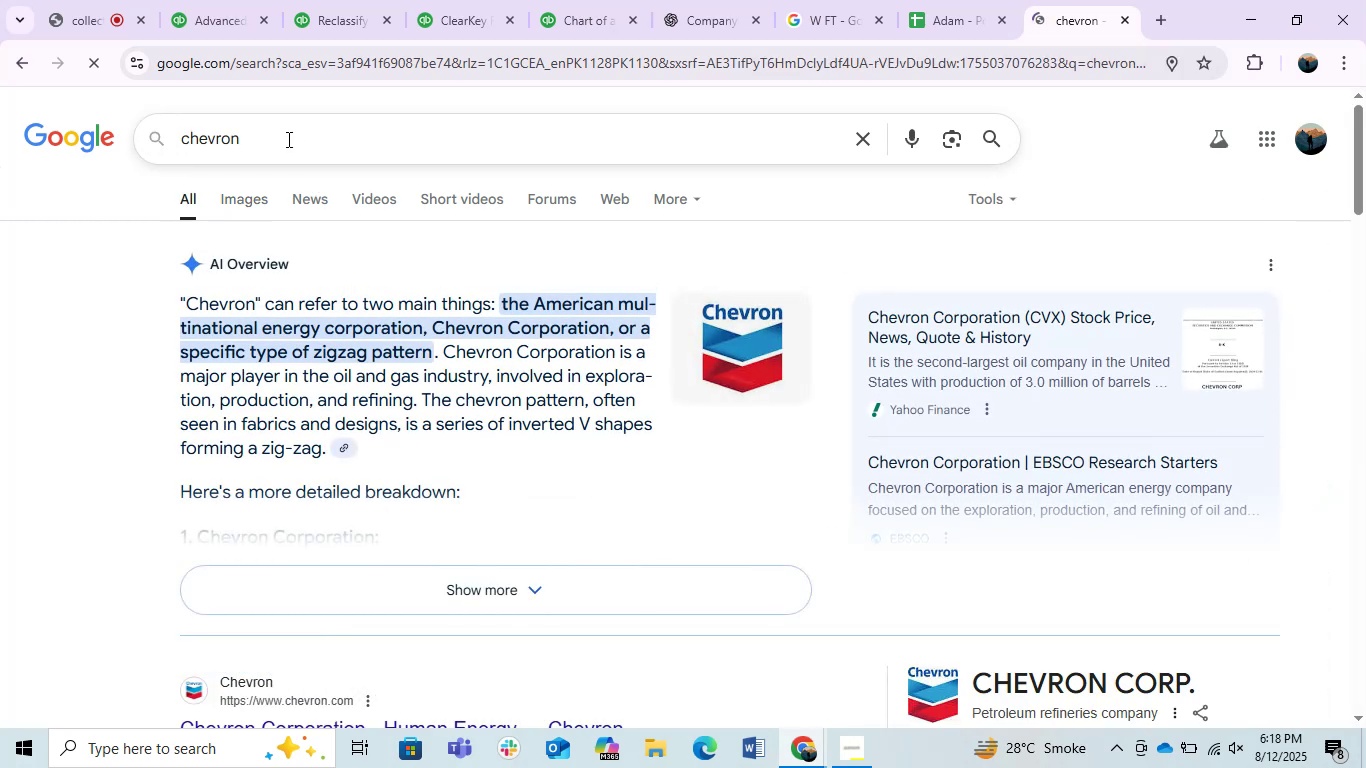 
key(Space)
 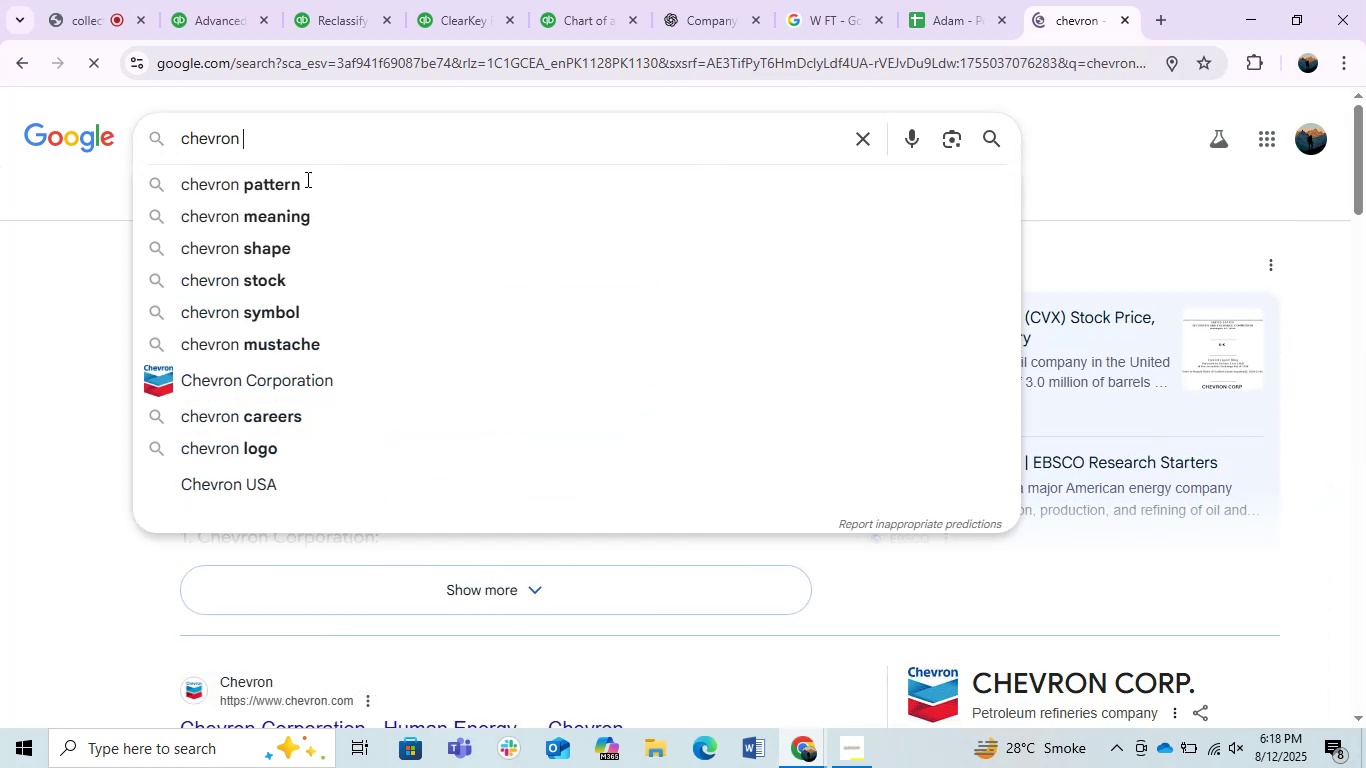 
scroll: coordinate [338, 289], scroll_direction: down, amount: 4.0
 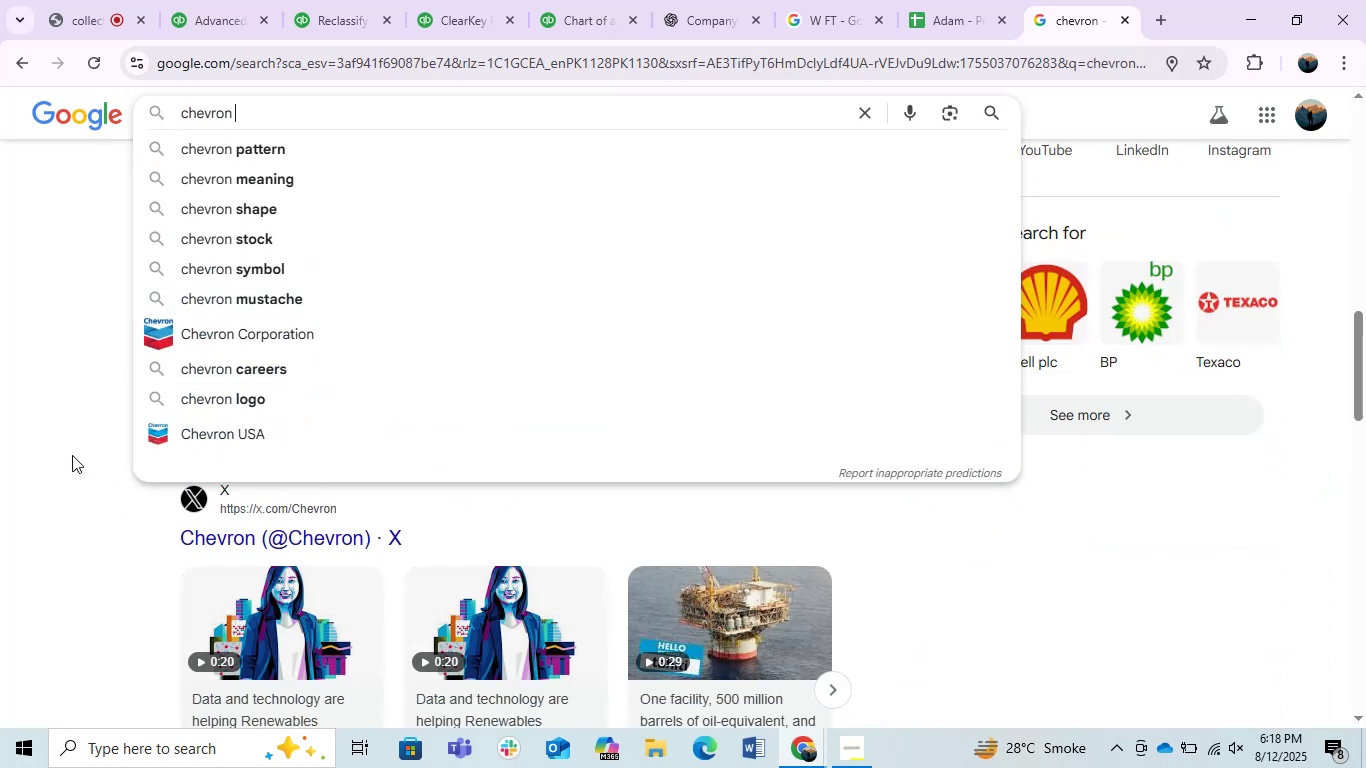 
left_click([78, 393])
 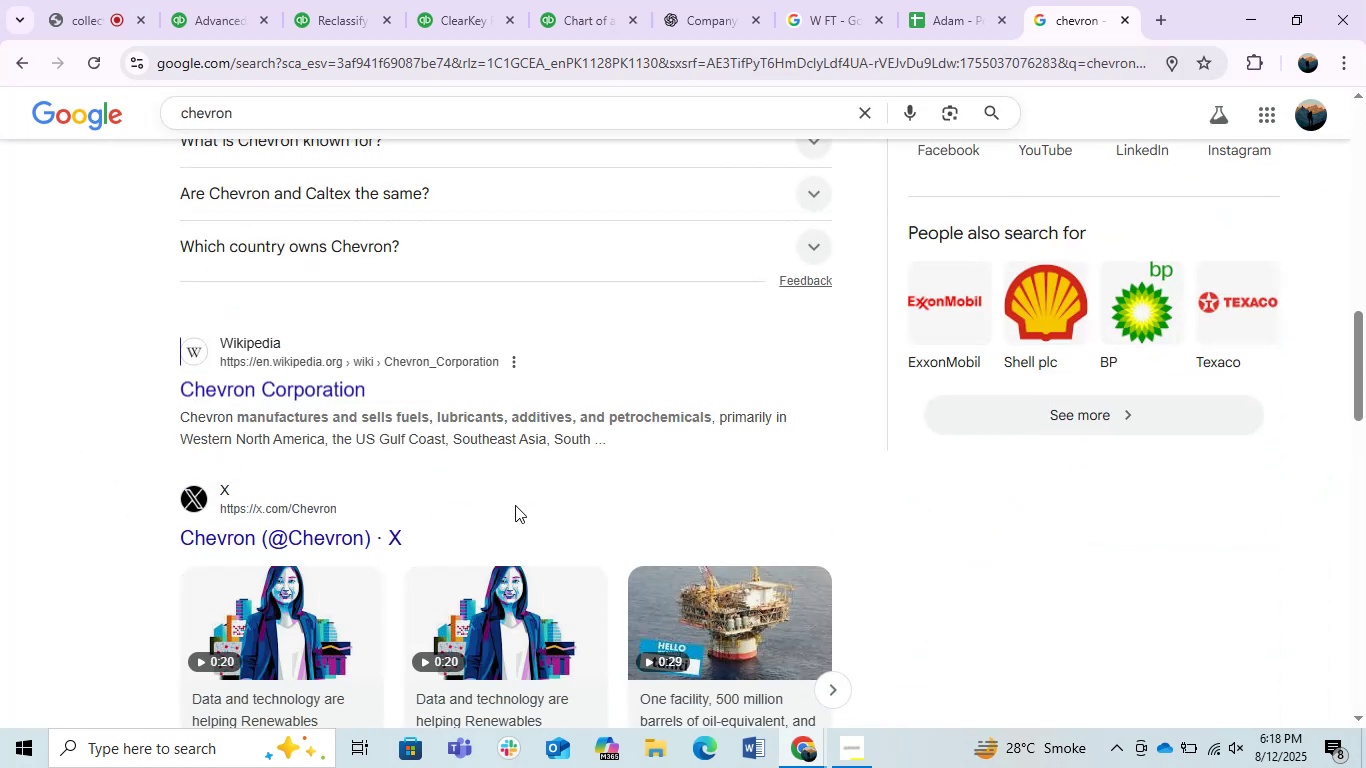 
scroll: coordinate [515, 505], scroll_direction: up, amount: 4.0
 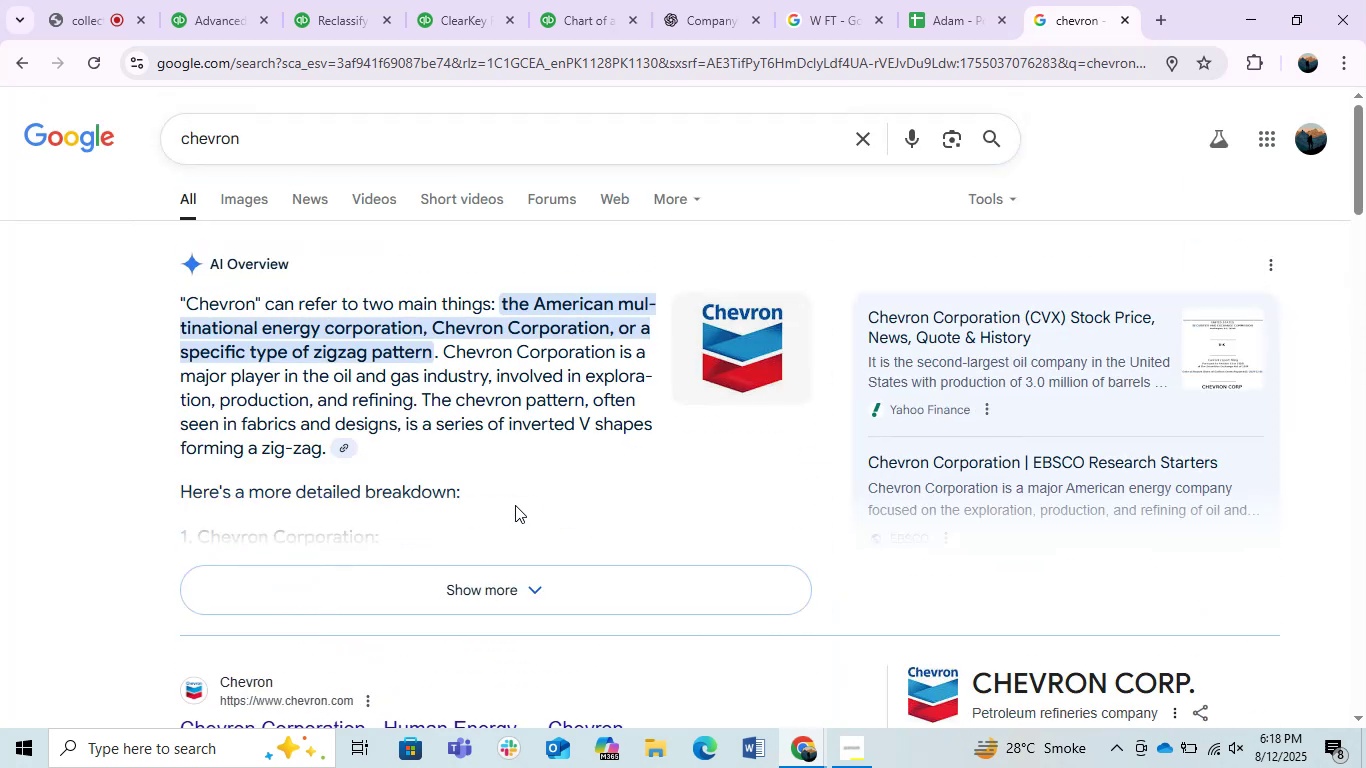 
left_click([286, 142])
 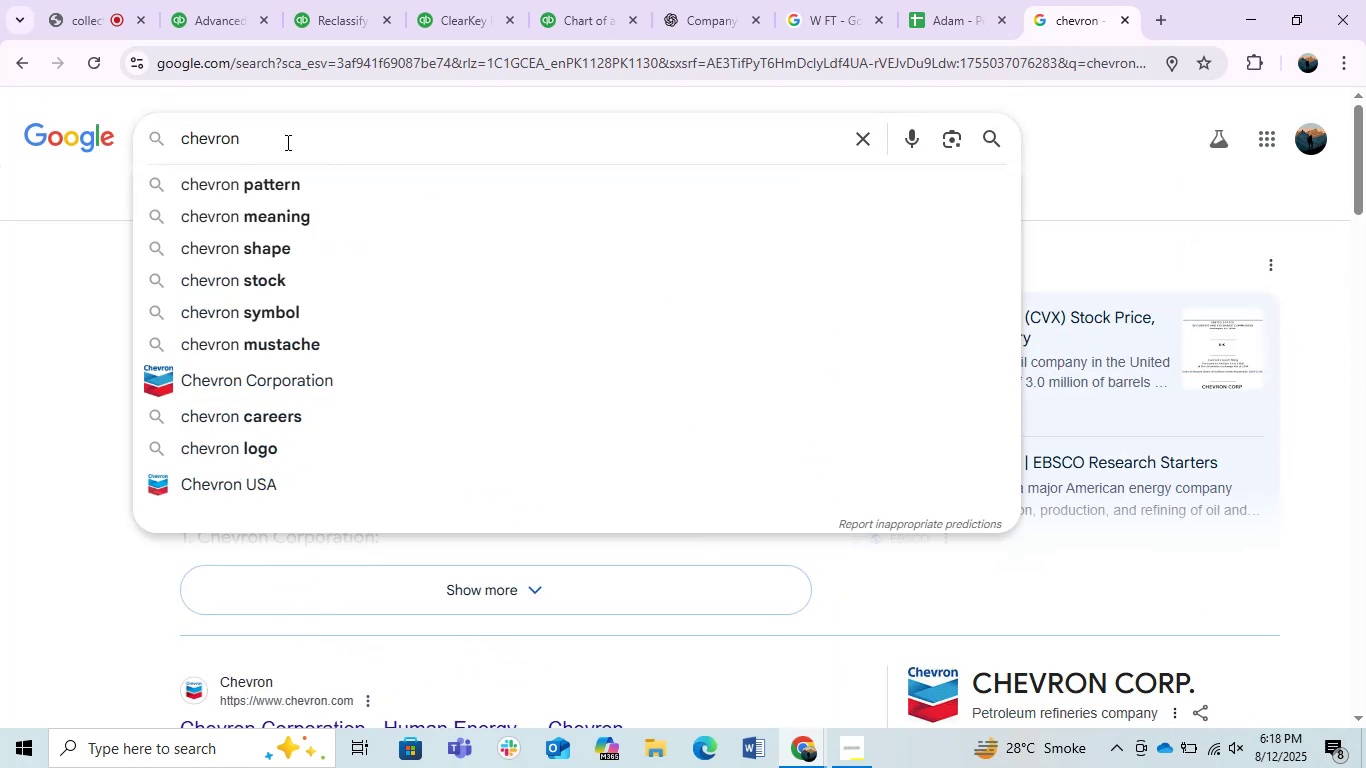 
type(pe)
 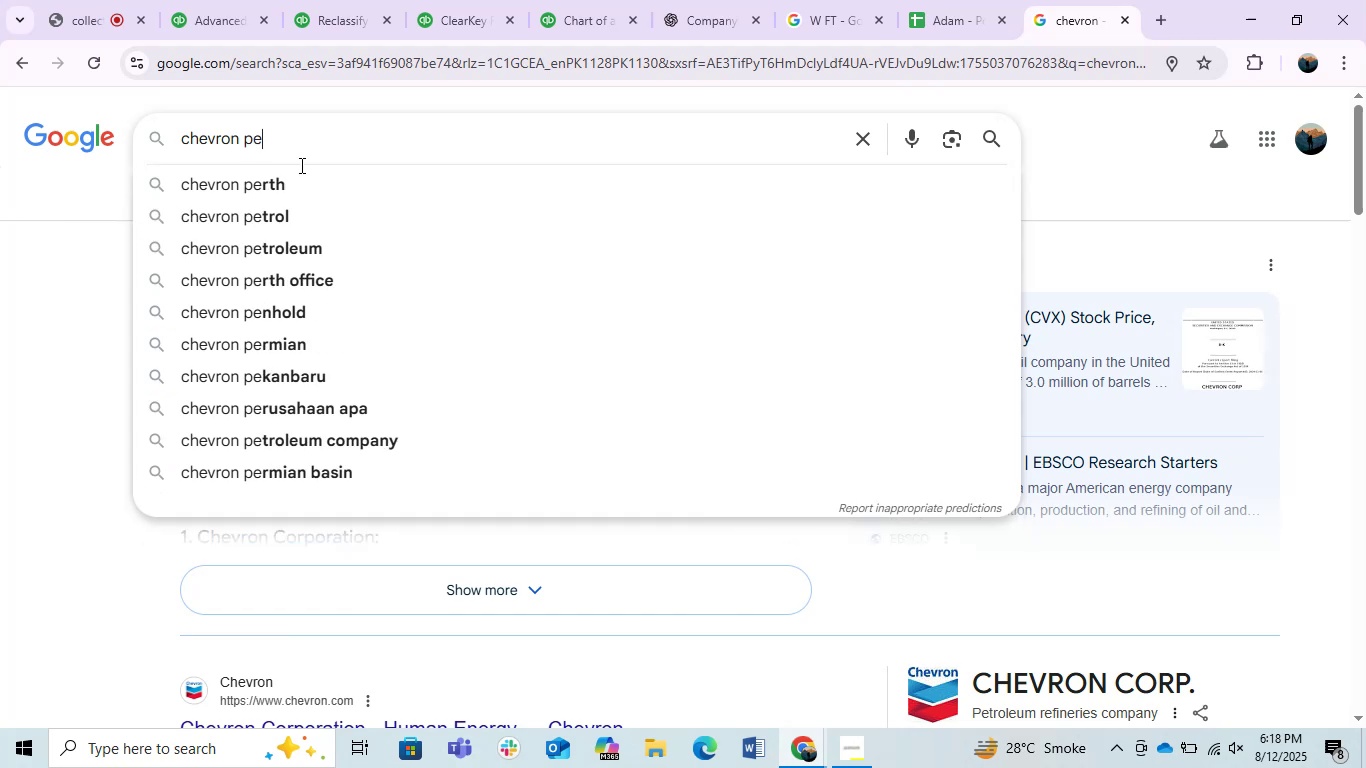 
left_click([317, 224])
 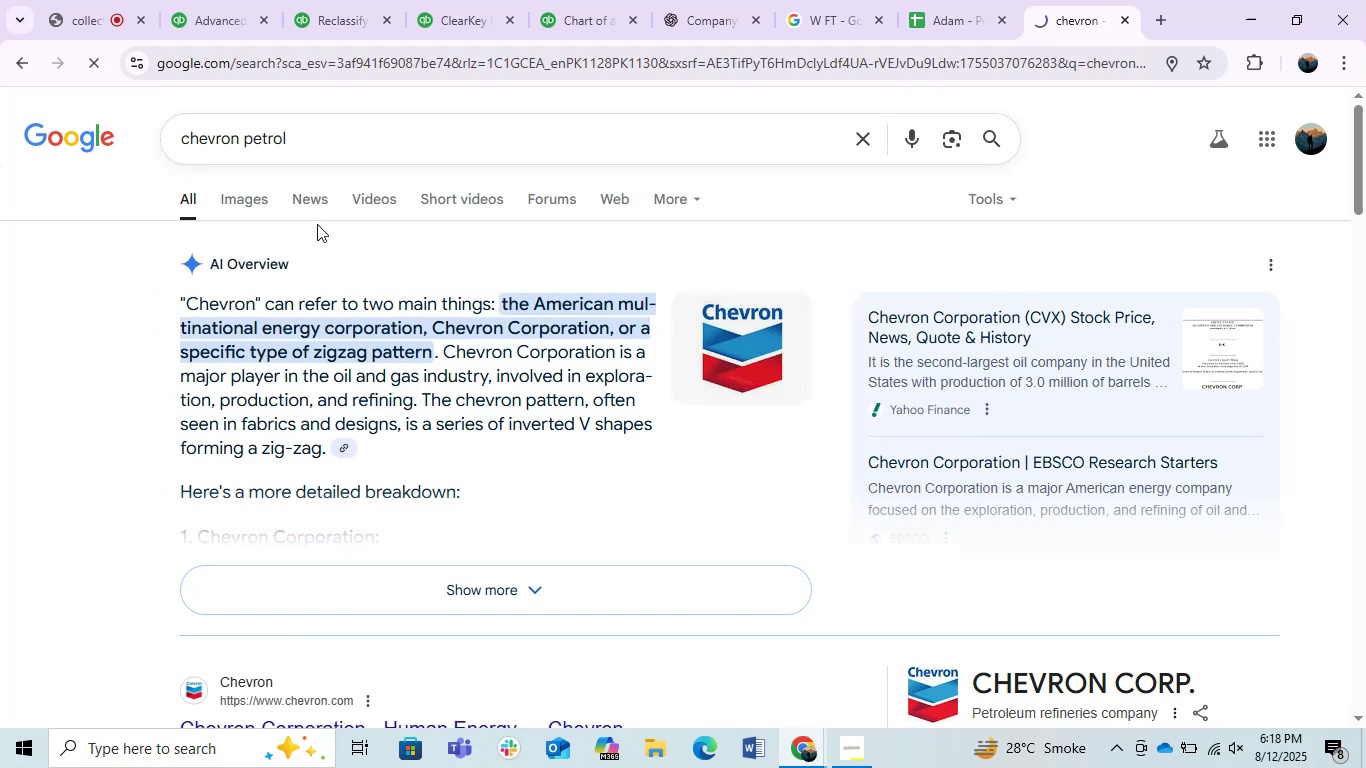 
mouse_move([487, 475])
 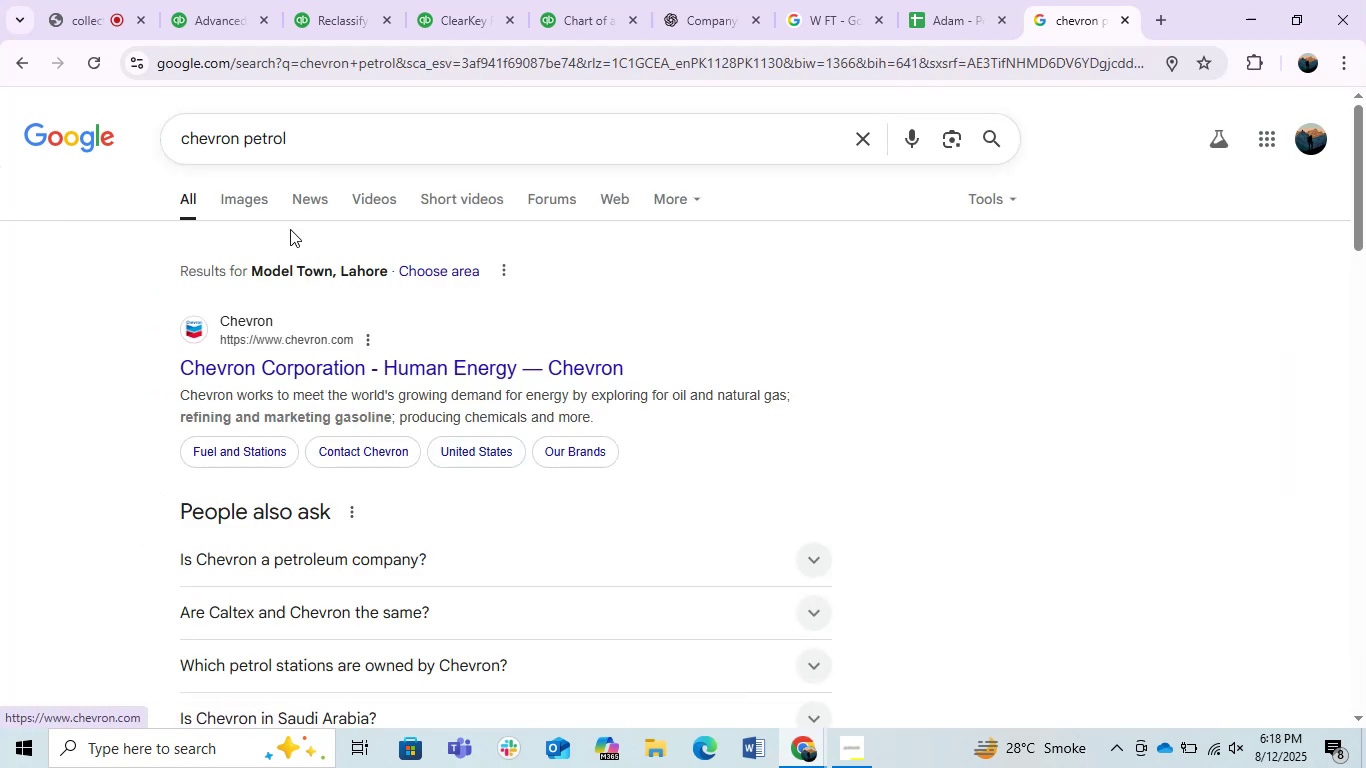 
left_click([243, 202])
 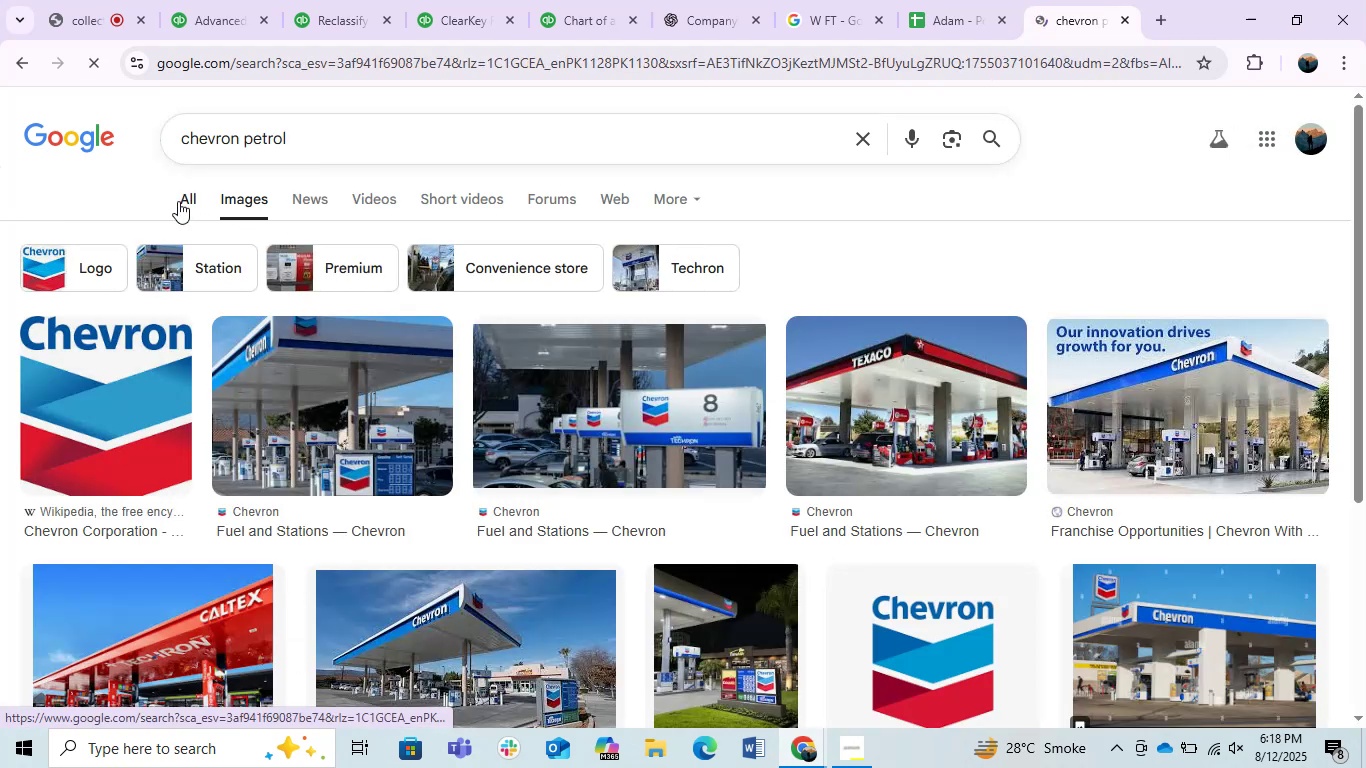 
left_click([178, 201])
 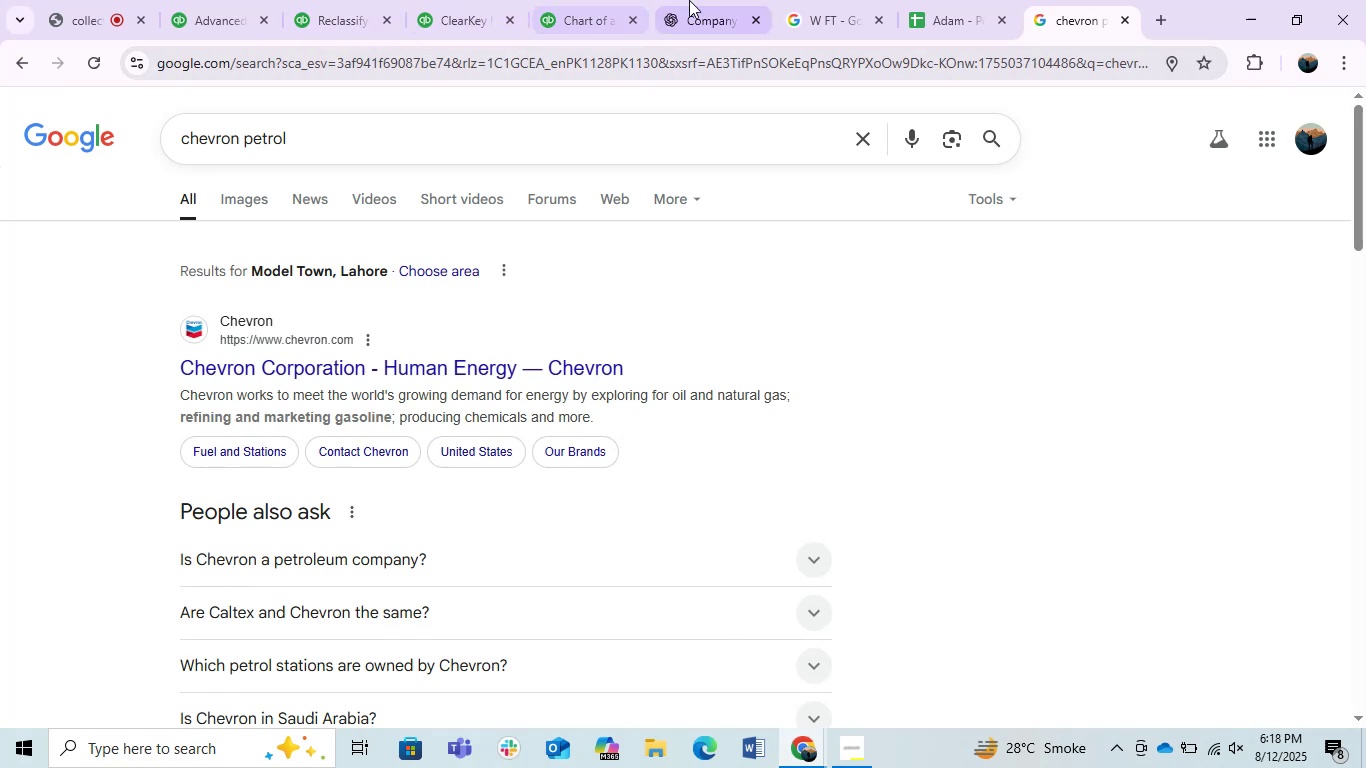 
left_click([1121, 19])
 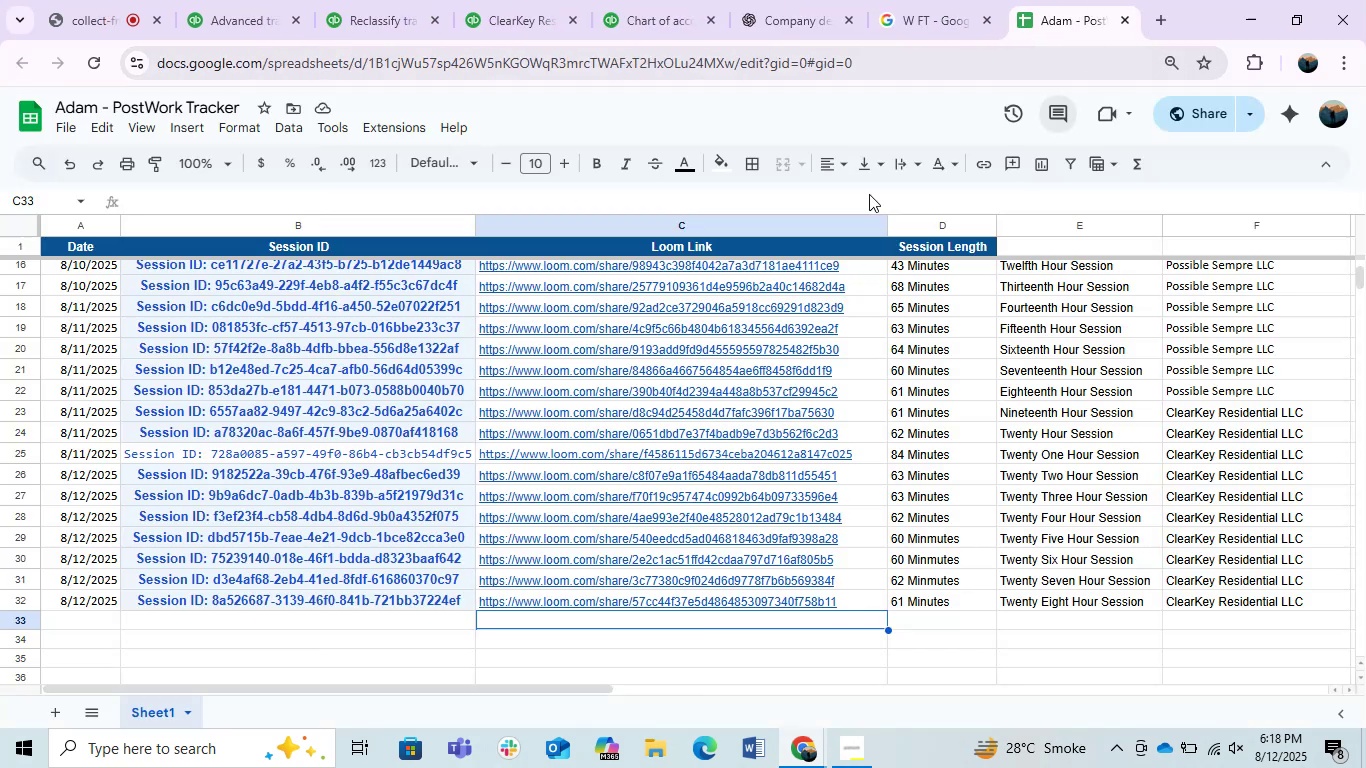 
left_click([667, 0])
 